 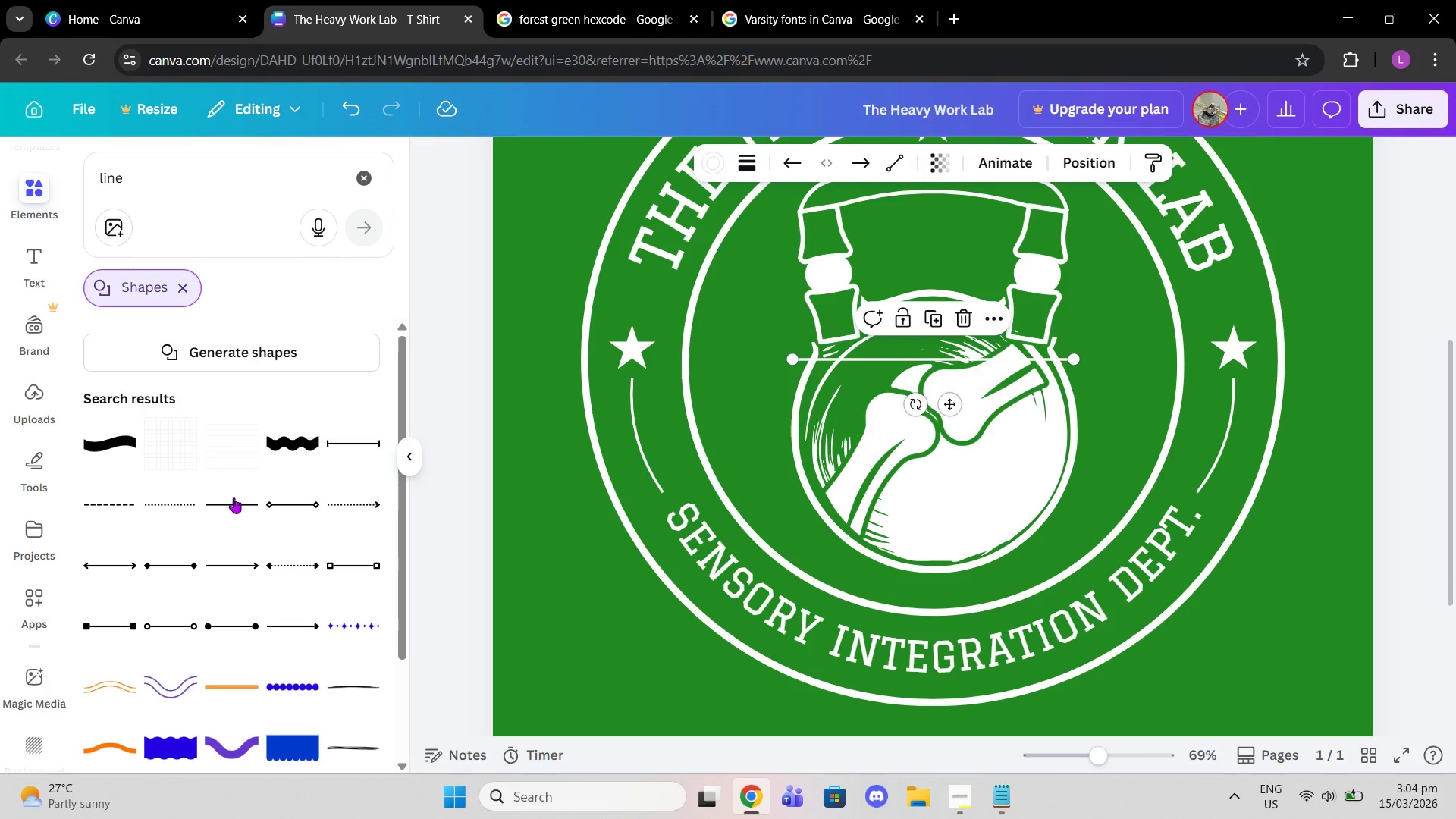 
left_click_drag(start_coordinate=[792, 358], to_coordinate=[764, 536])
 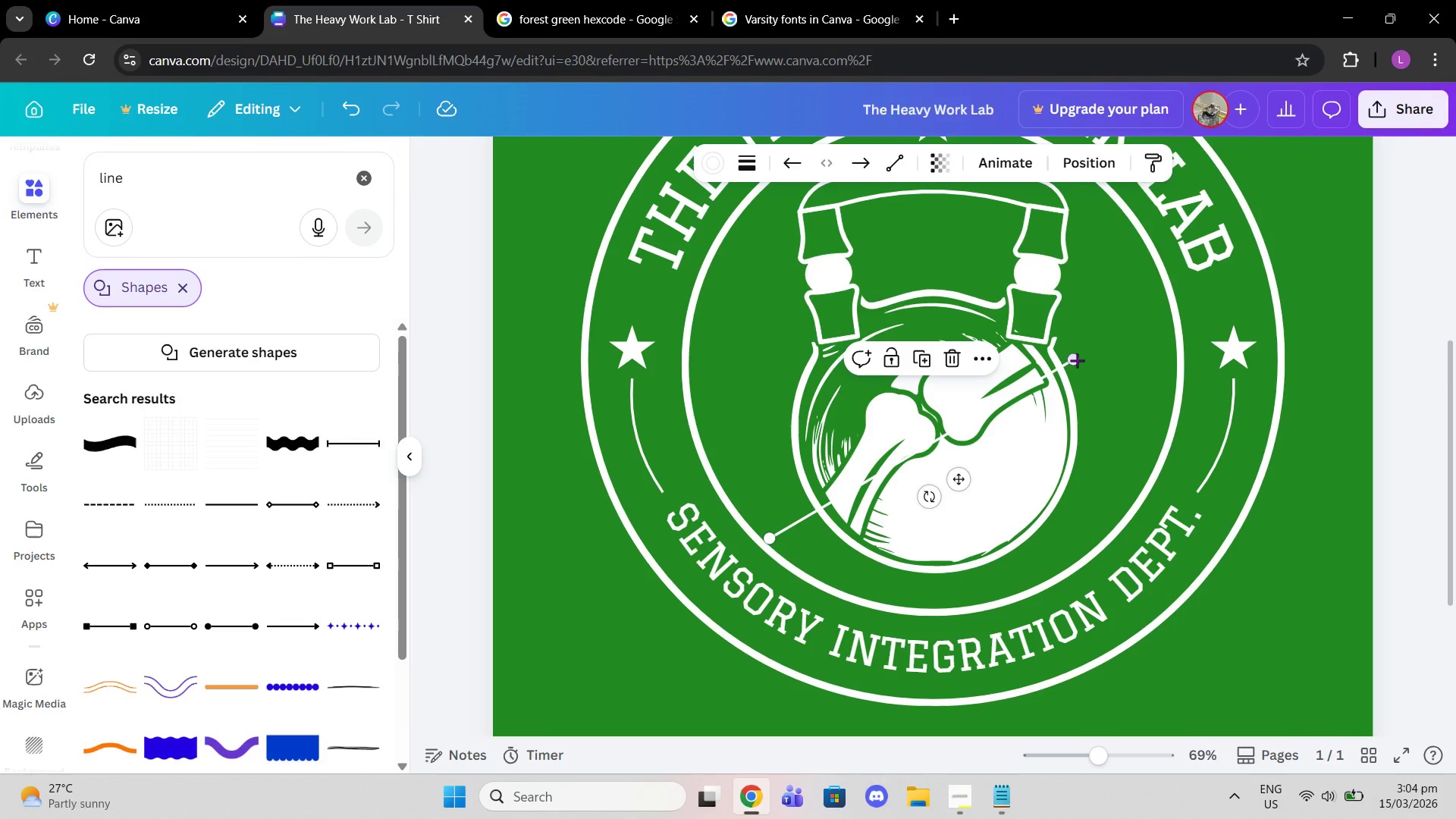 
left_click_drag(start_coordinate=[1076, 361], to_coordinate=[1097, 544])
 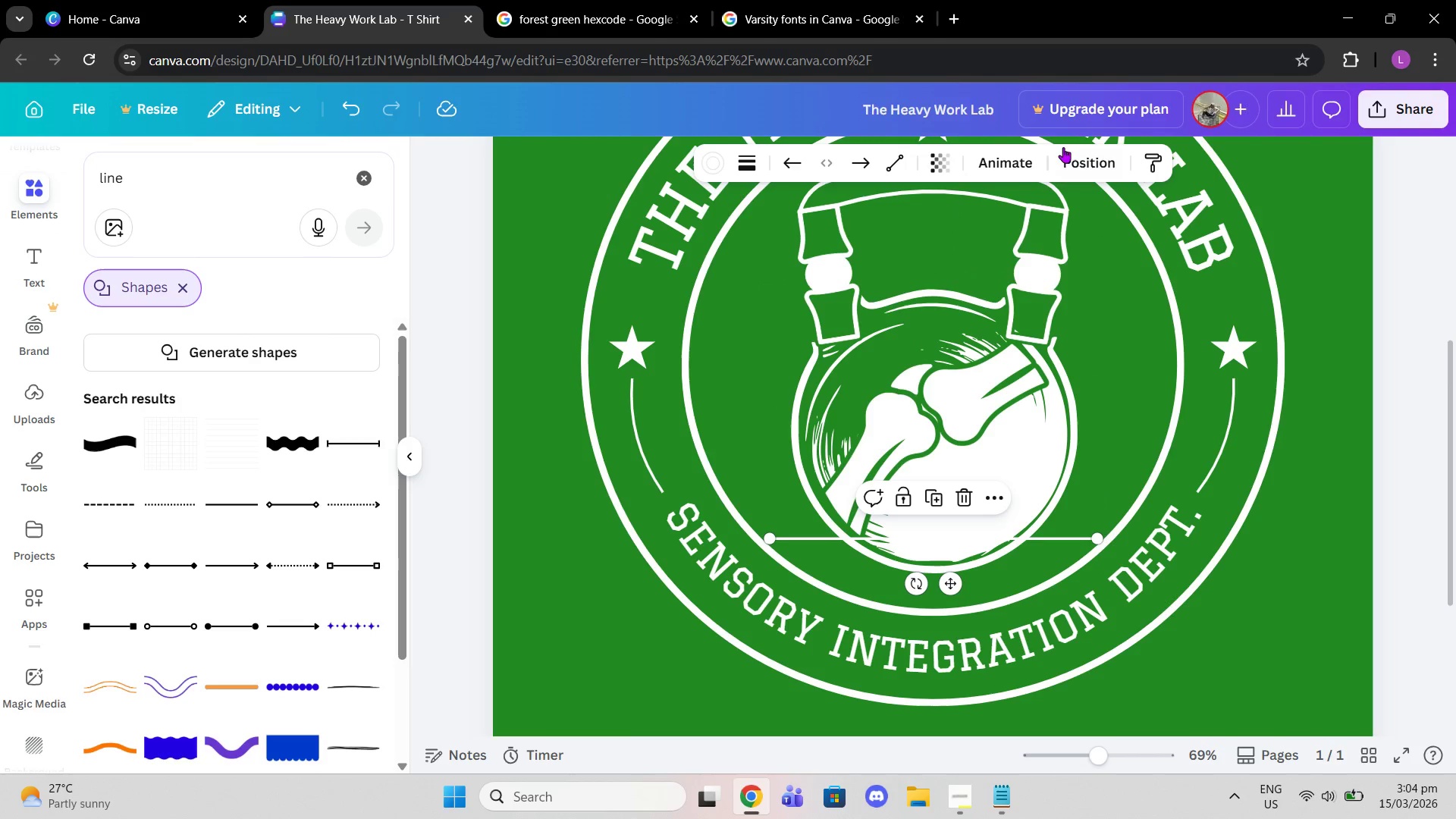 
left_click([1073, 168])
 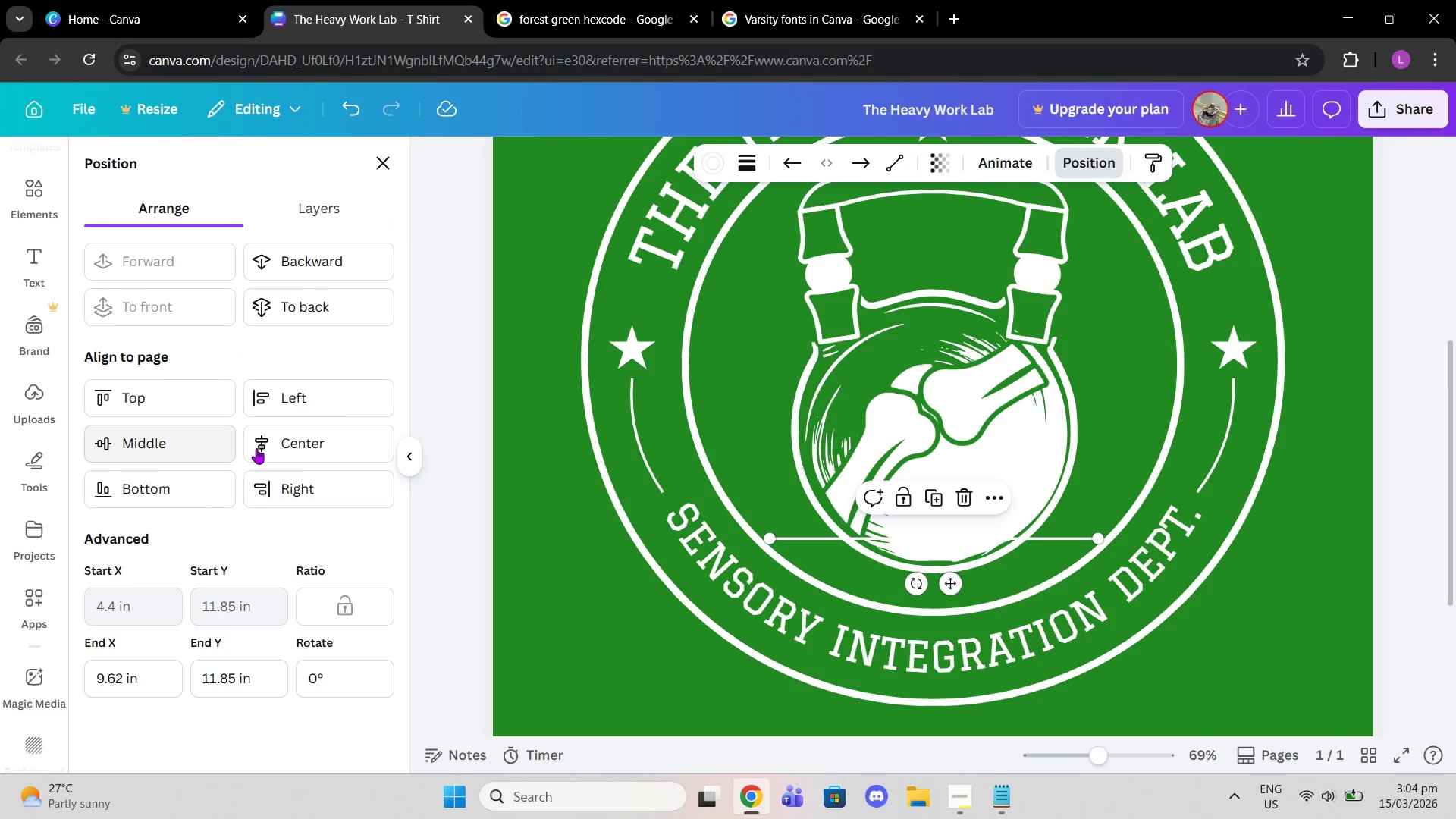 
left_click([301, 437])
 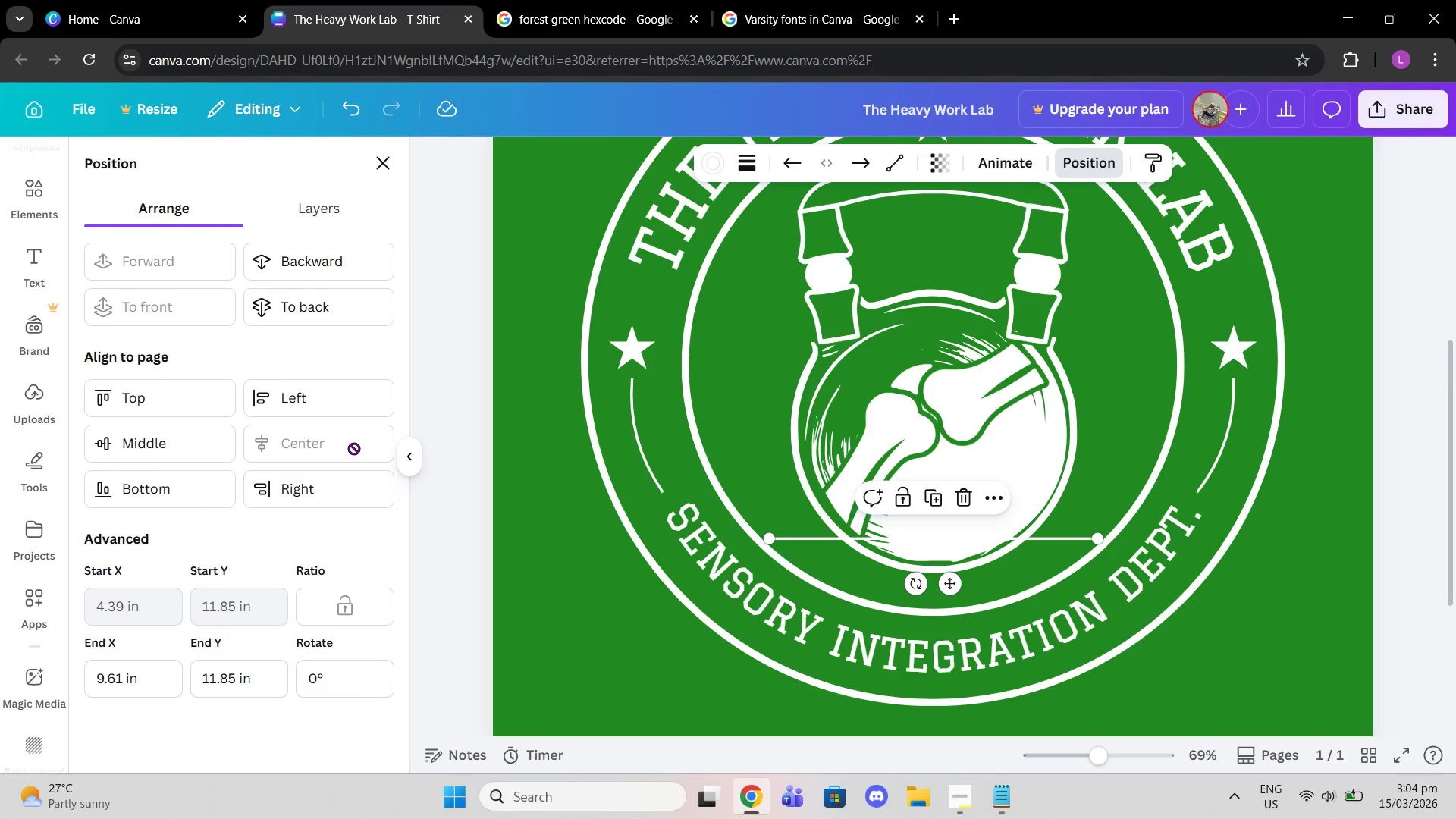 
key(Control+Z)
 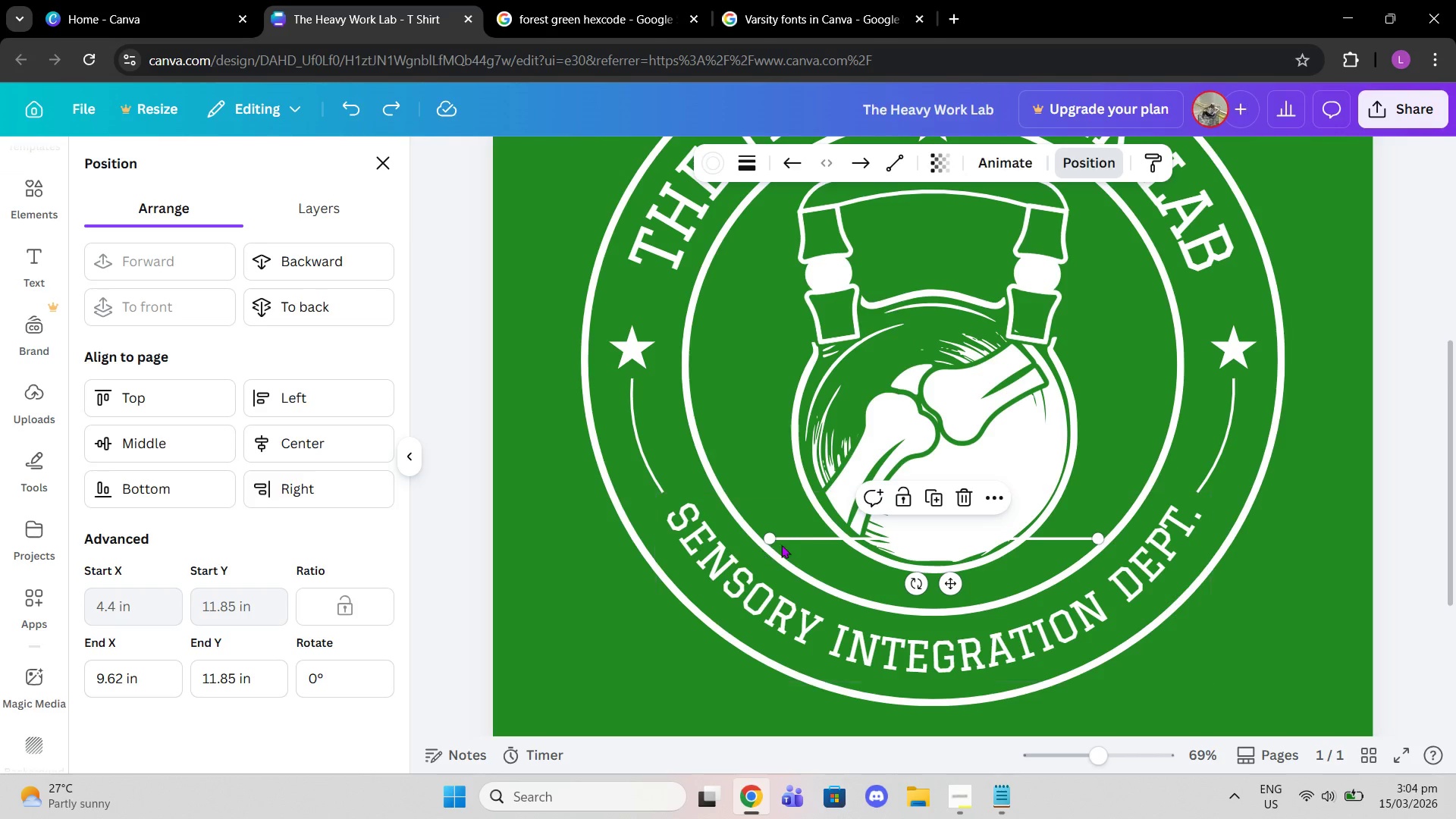 
left_click([770, 537])
 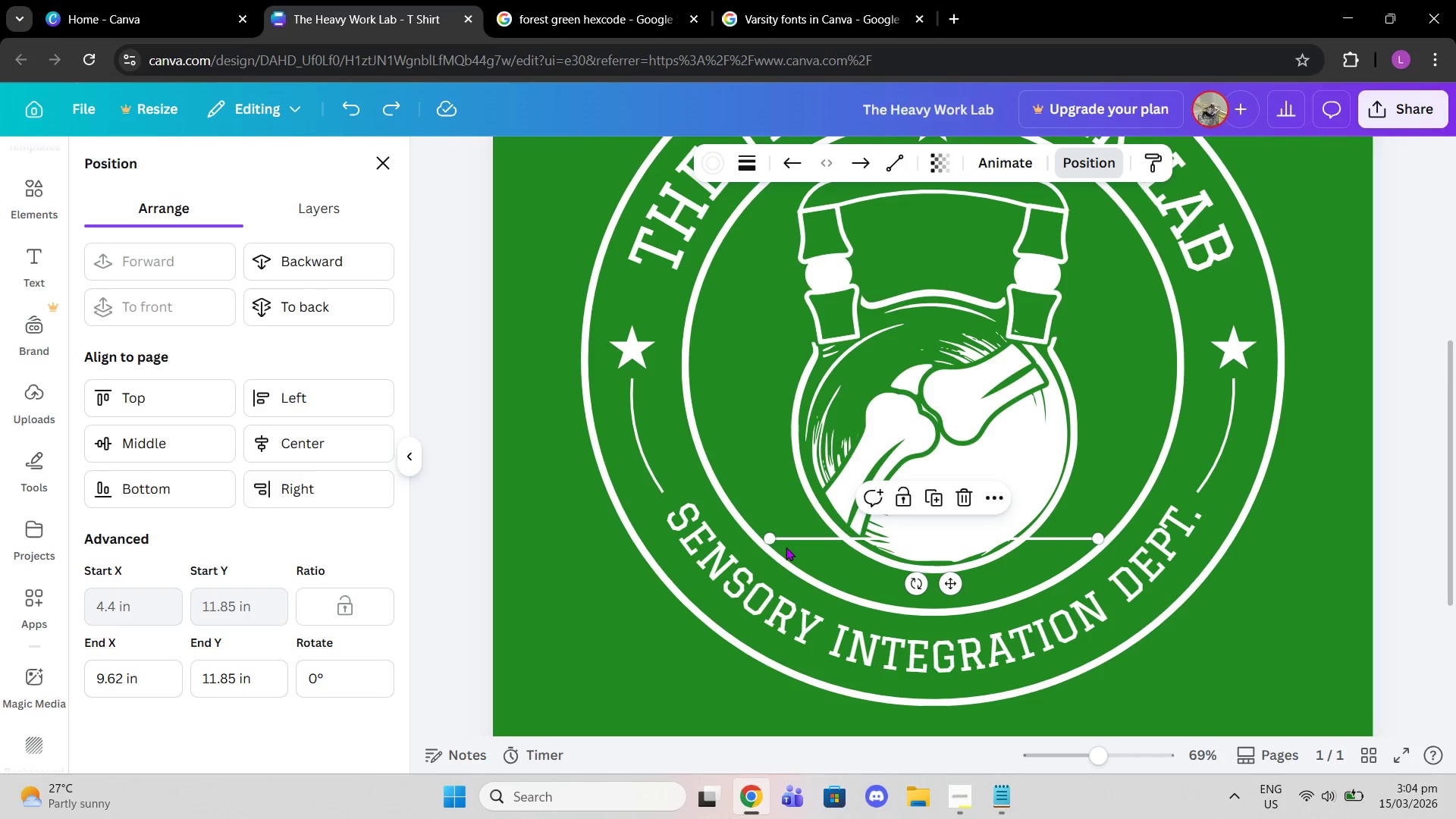 
key(Delete)
 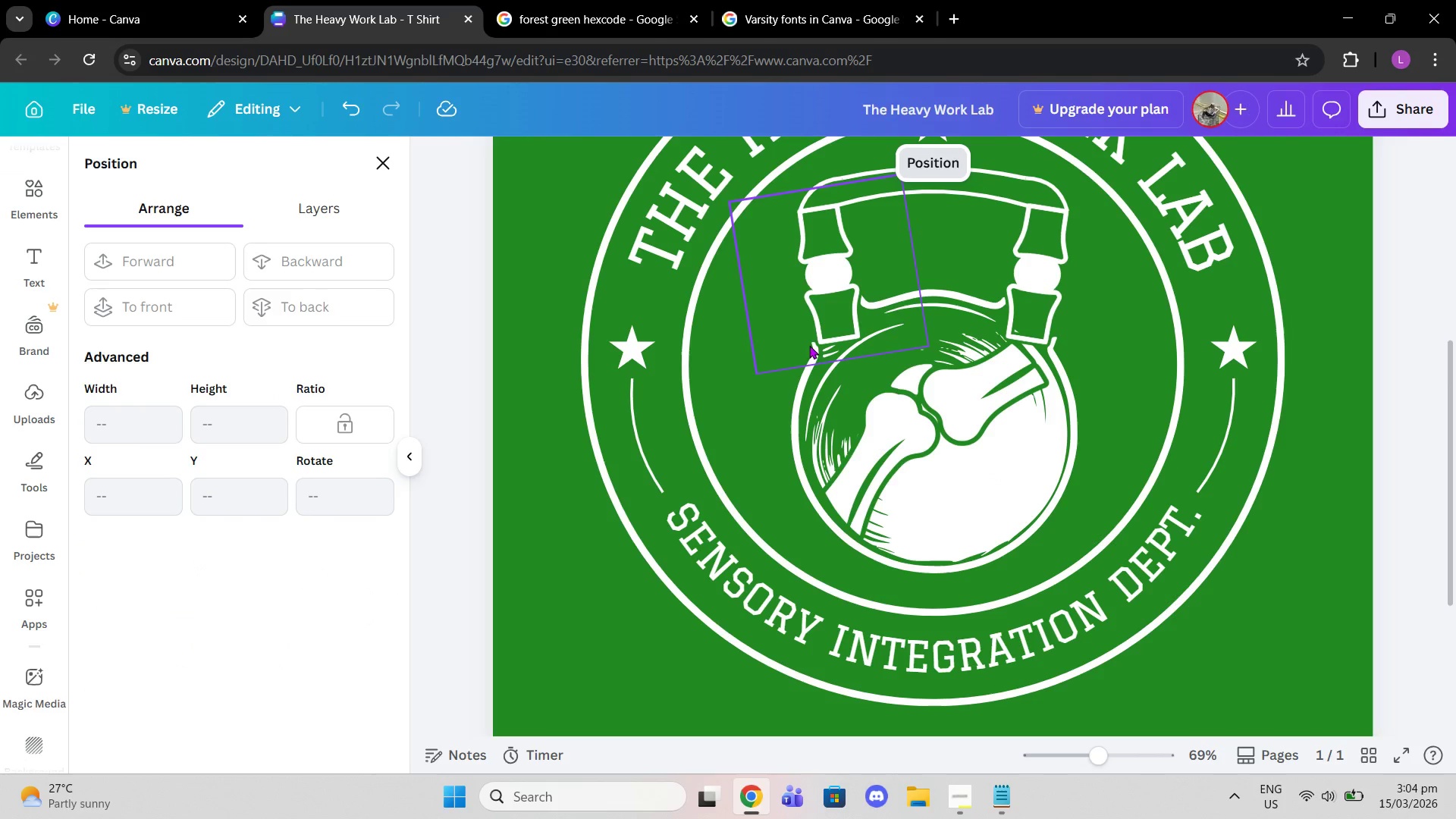 
left_click([807, 335])
 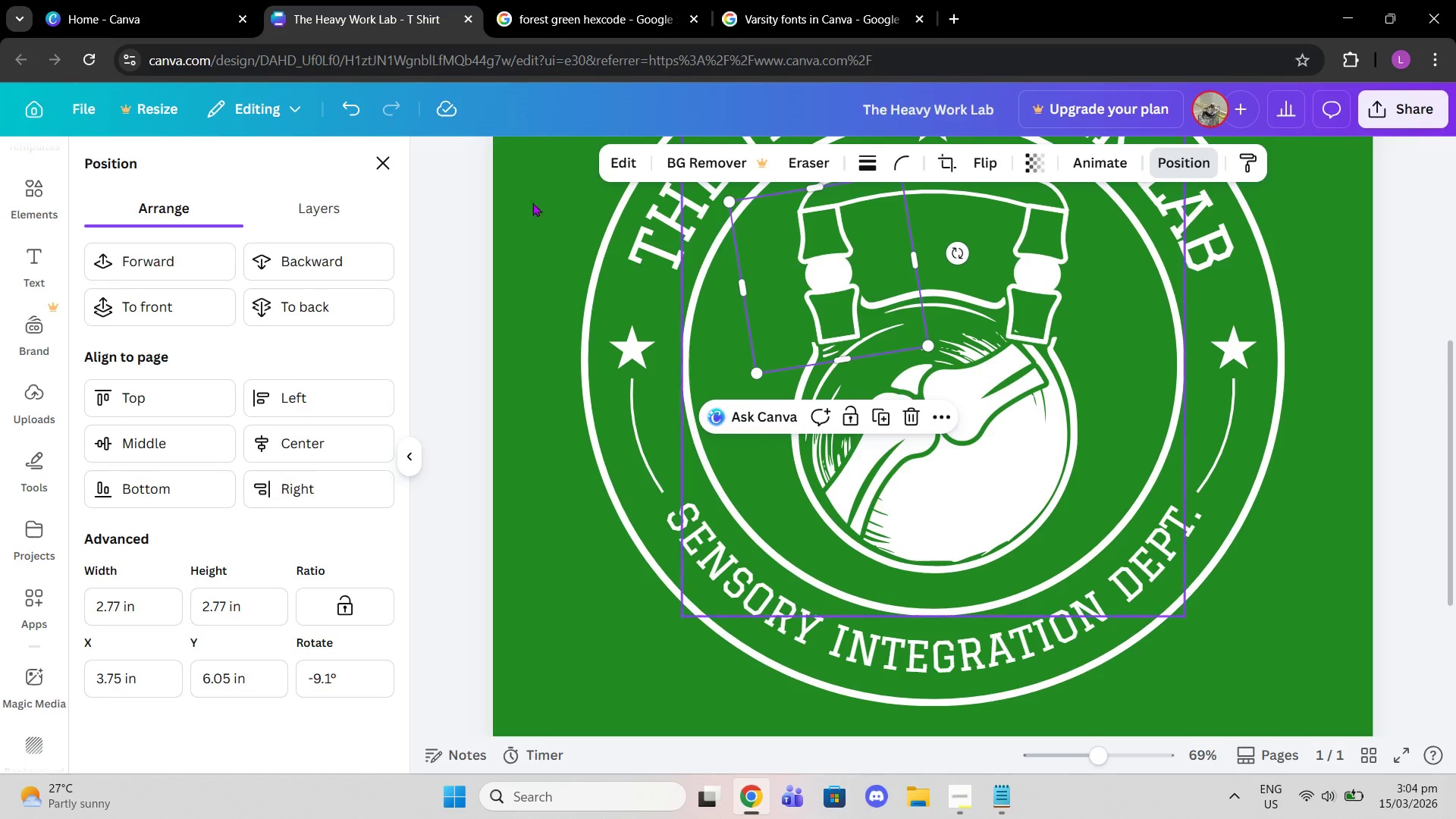 
left_click([499, 152])
 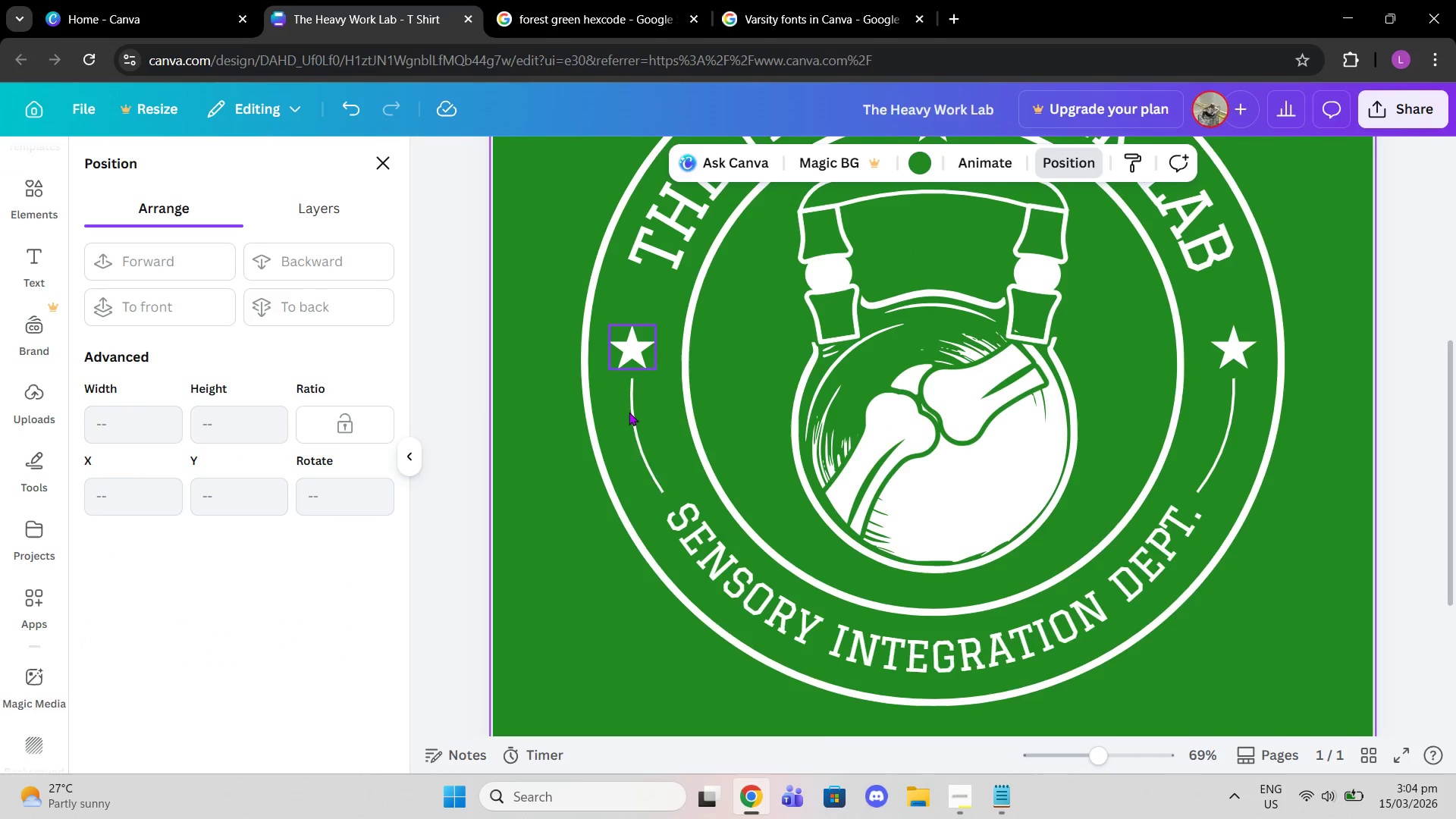 
scroll: coordinate [629, 412], scroll_direction: up, amount: 2.0
 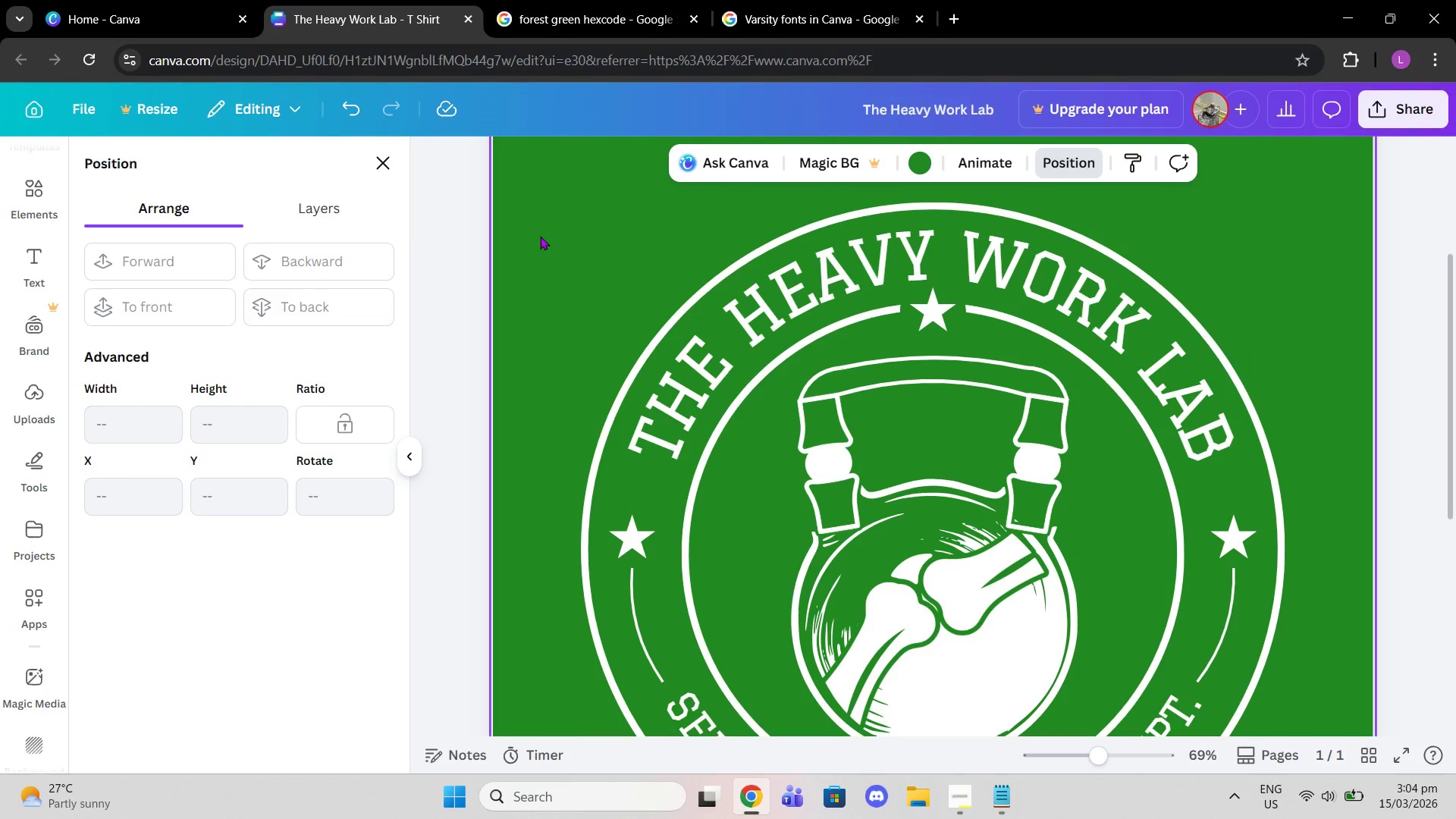 
left_click_drag(start_coordinate=[534, 219], to_coordinate=[1334, 604])
 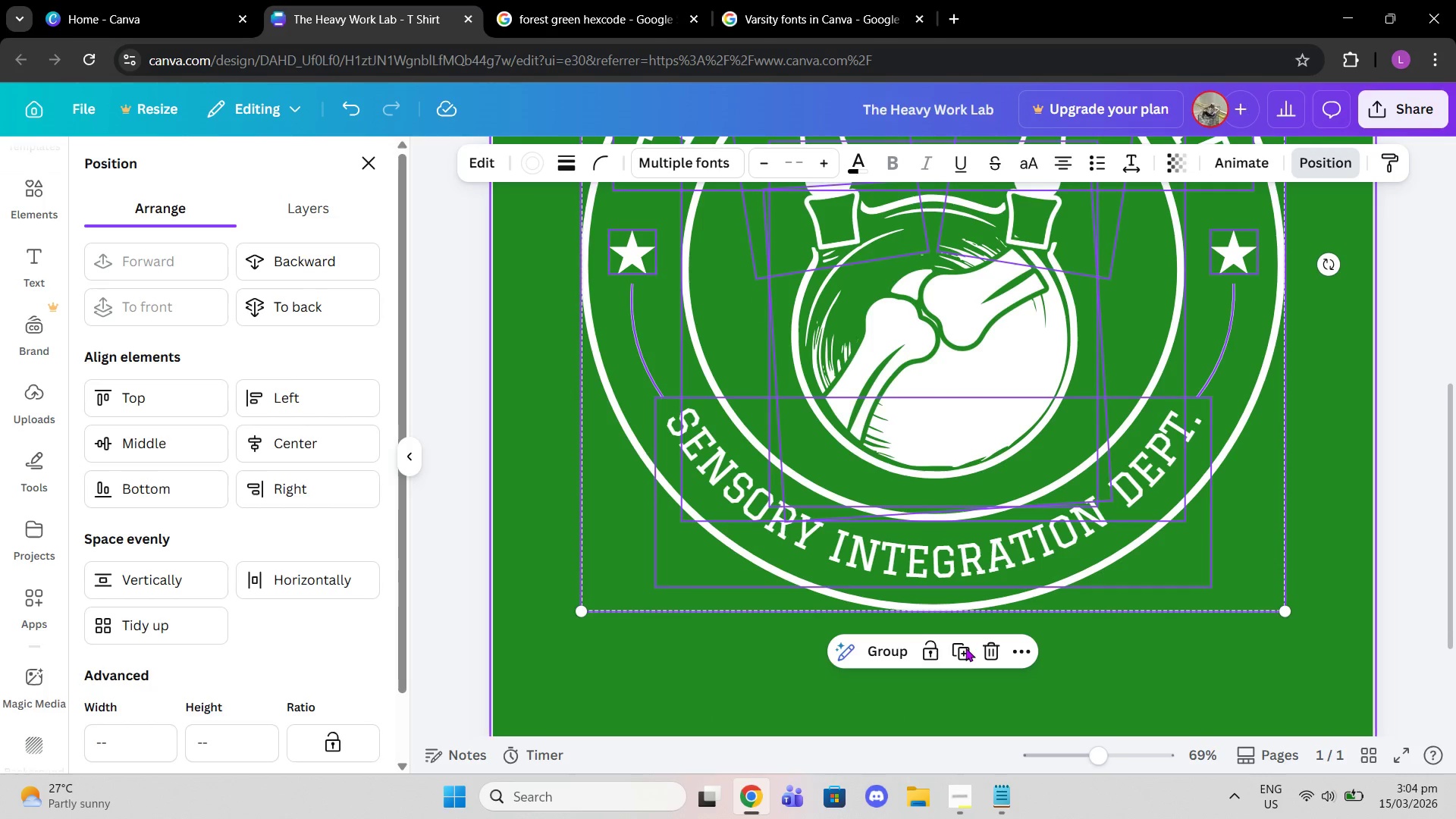 
scroll: coordinate [1095, 535], scroll_direction: down, amount: 3.0
 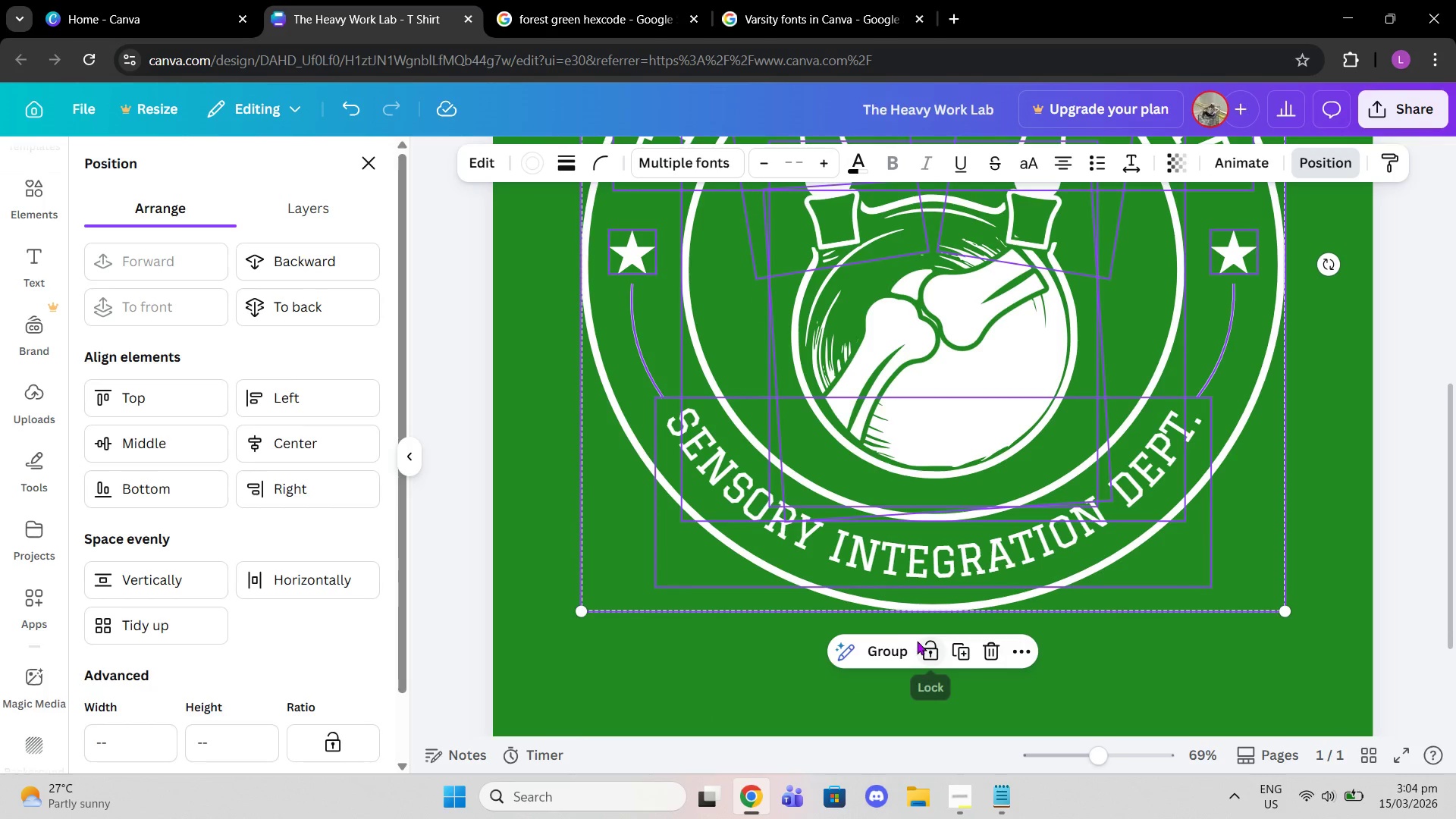 
left_click([904, 650])
 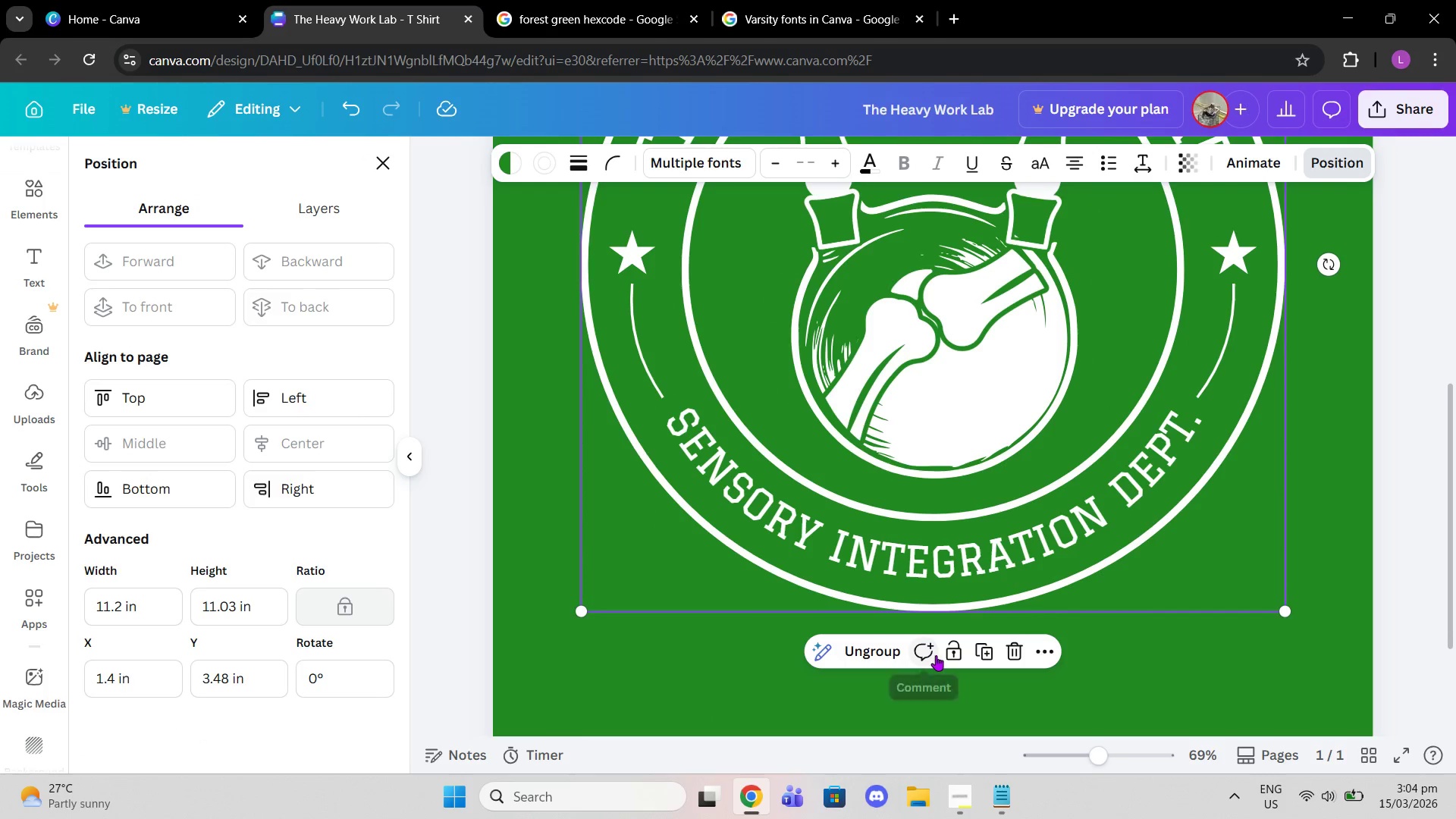 
left_click([946, 655])
 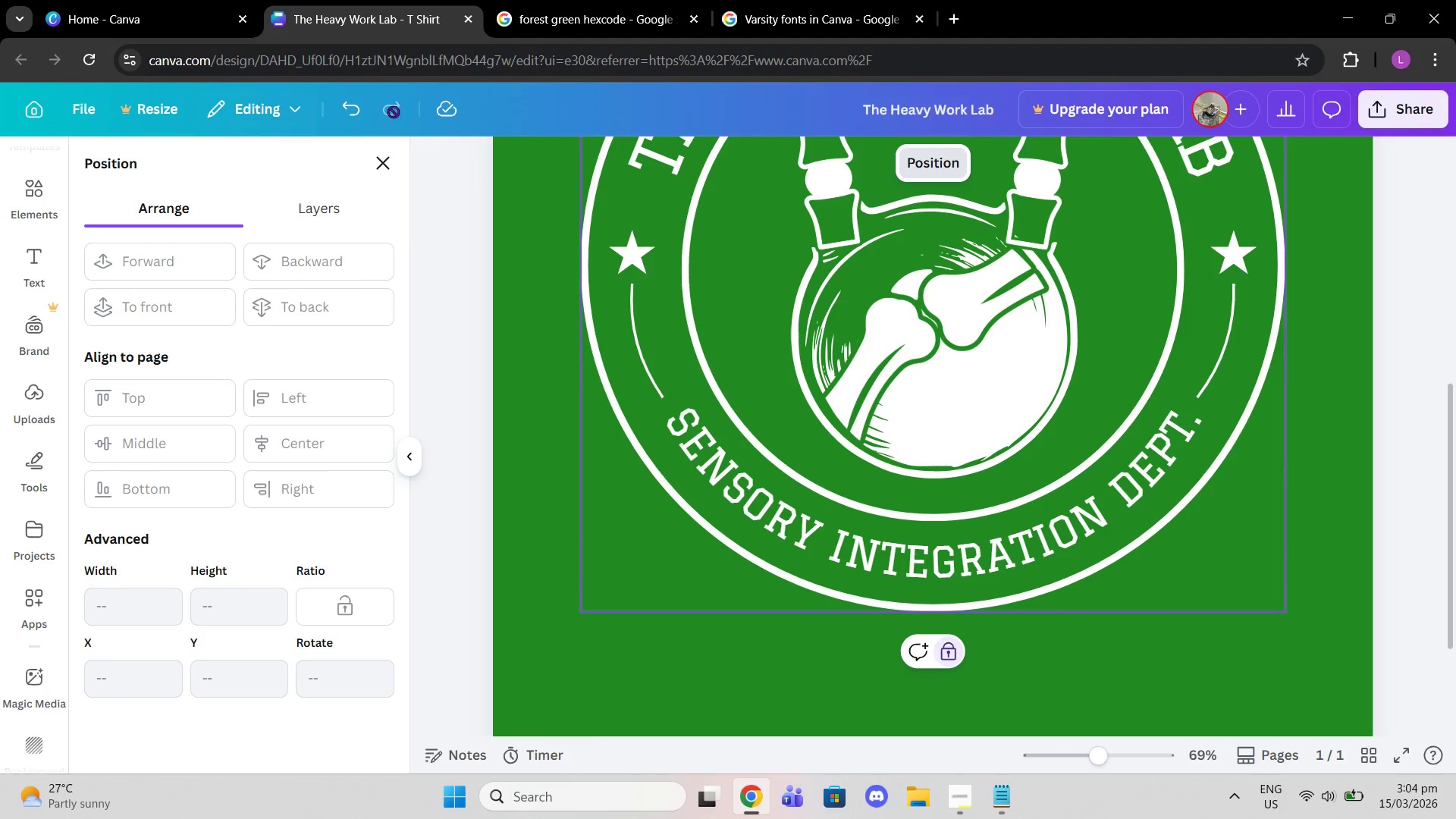 
left_click([391, 174])
 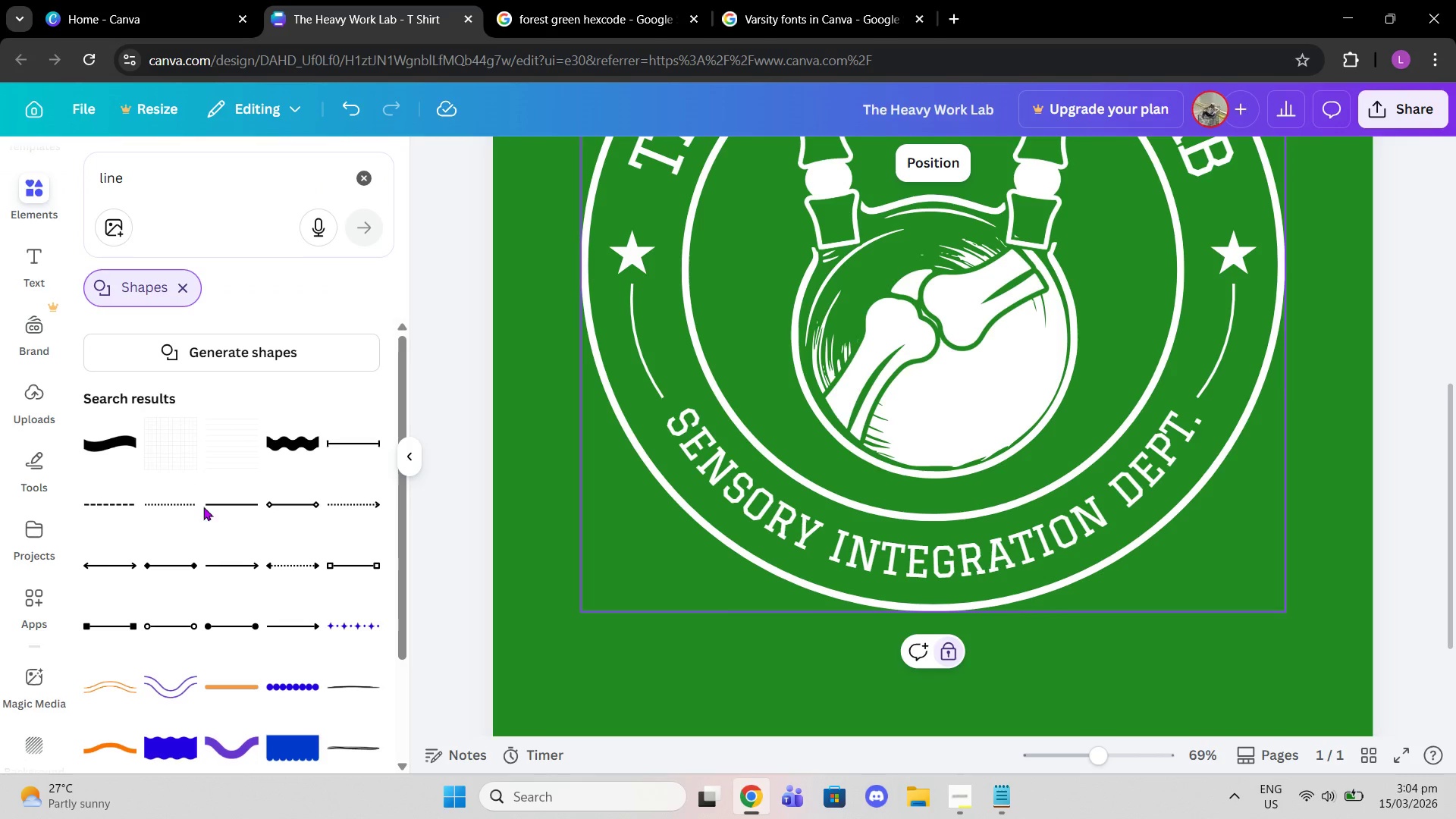 
left_click([224, 510])
 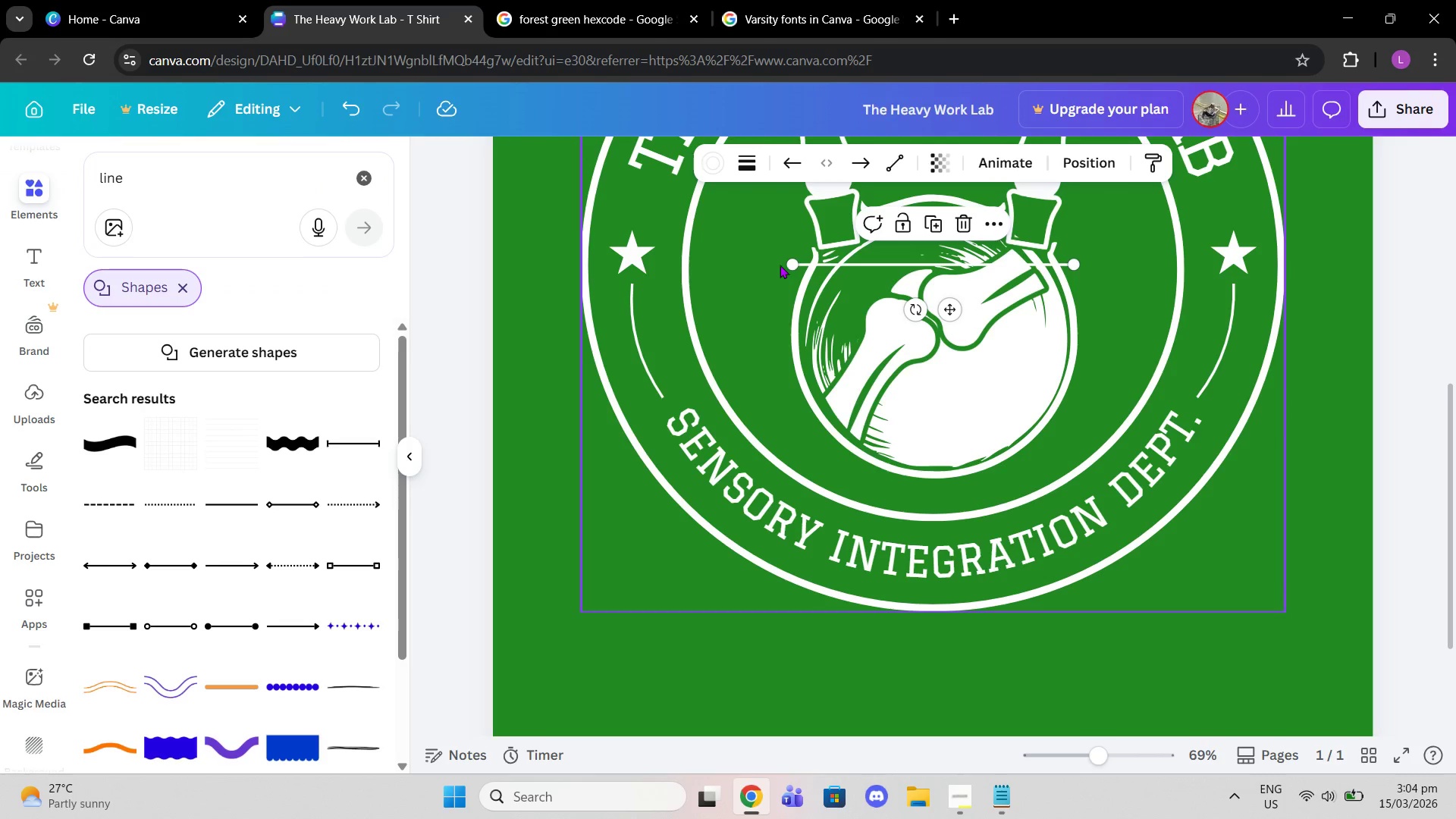 
left_click_drag(start_coordinate=[789, 261], to_coordinate=[772, 449])
 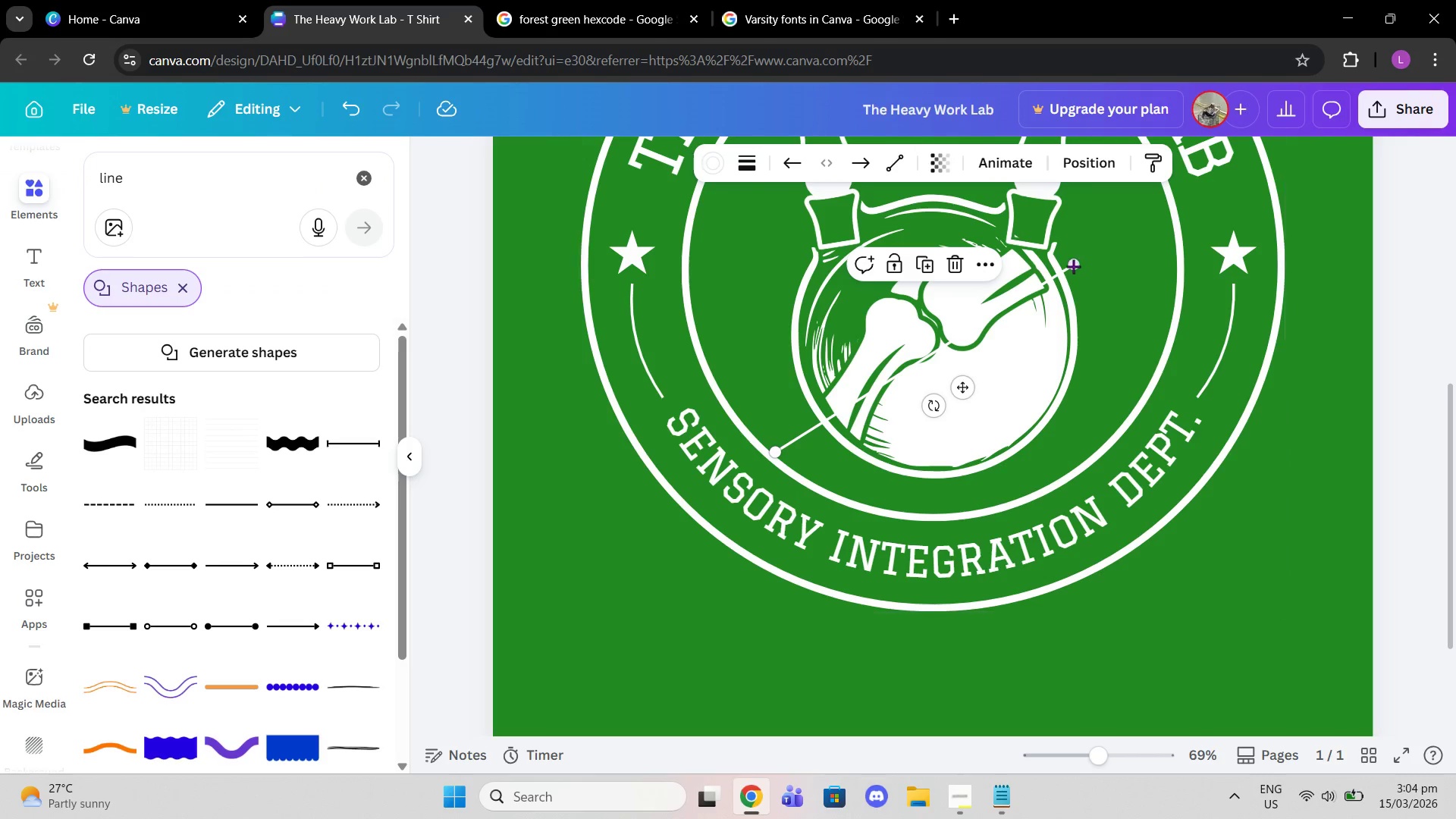 
left_click_drag(start_coordinate=[1073, 266], to_coordinate=[1112, 453])
 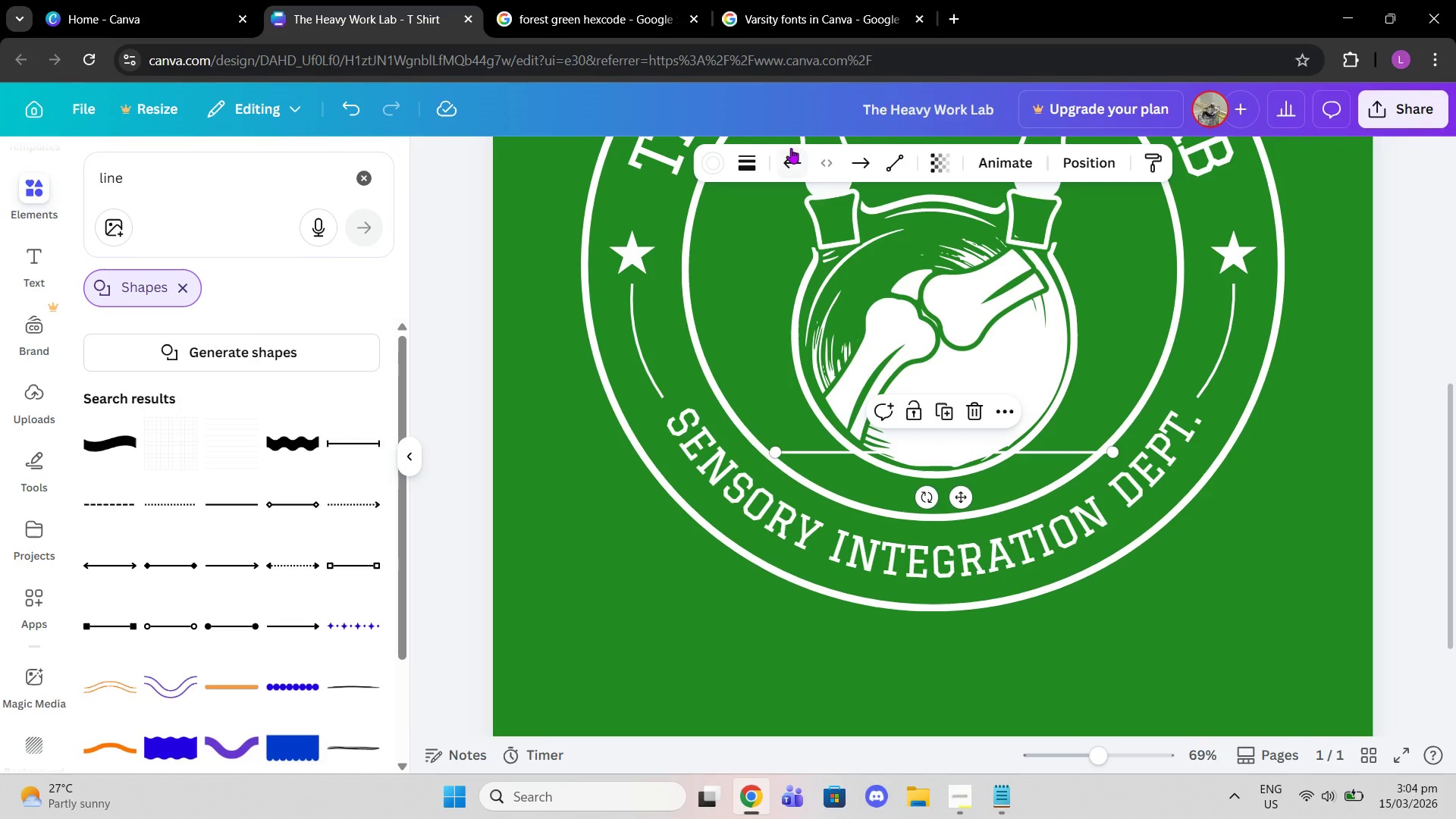 
left_click([754, 162])
 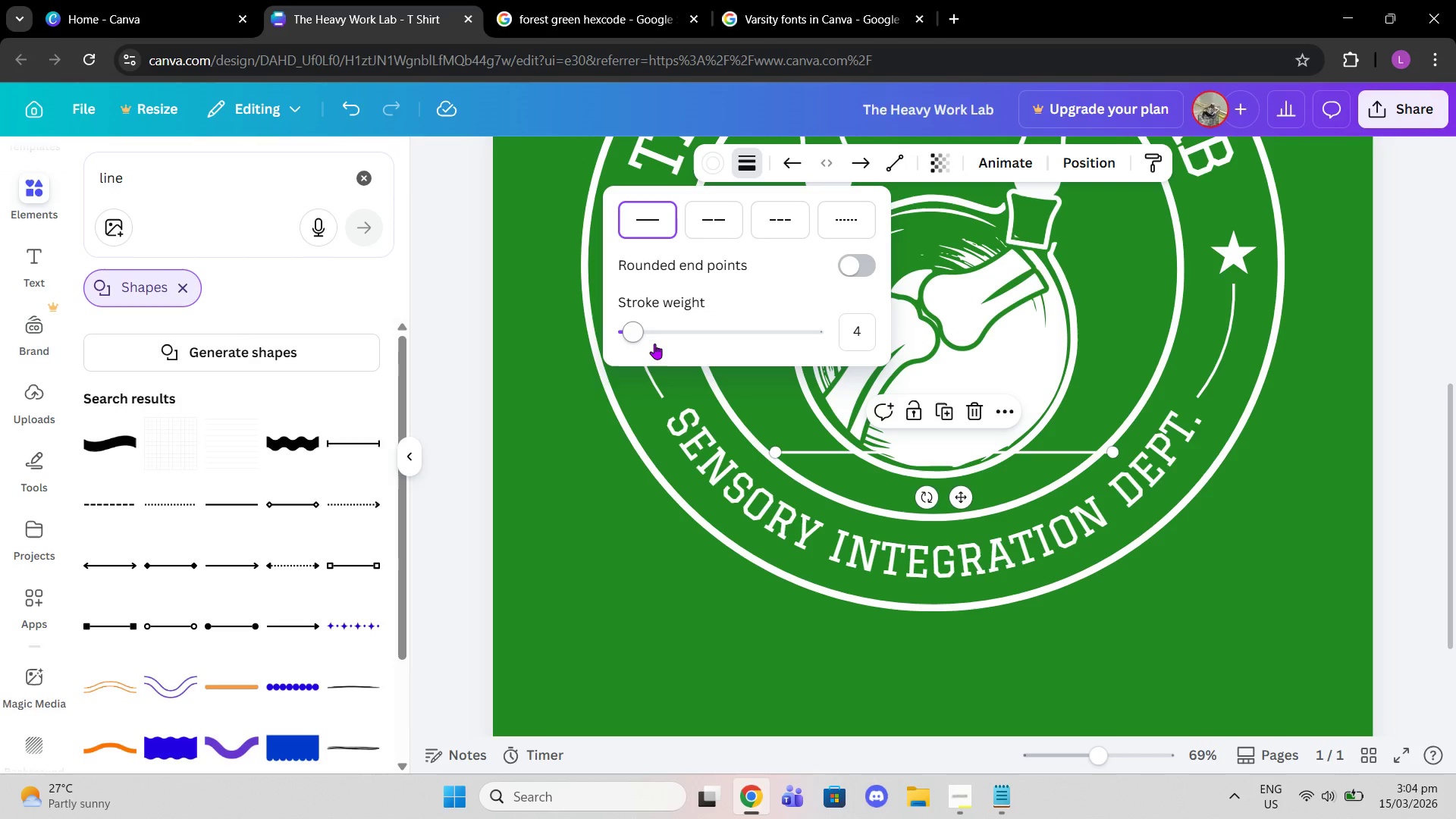 
left_click_drag(start_coordinate=[647, 334], to_coordinate=[658, 339])
 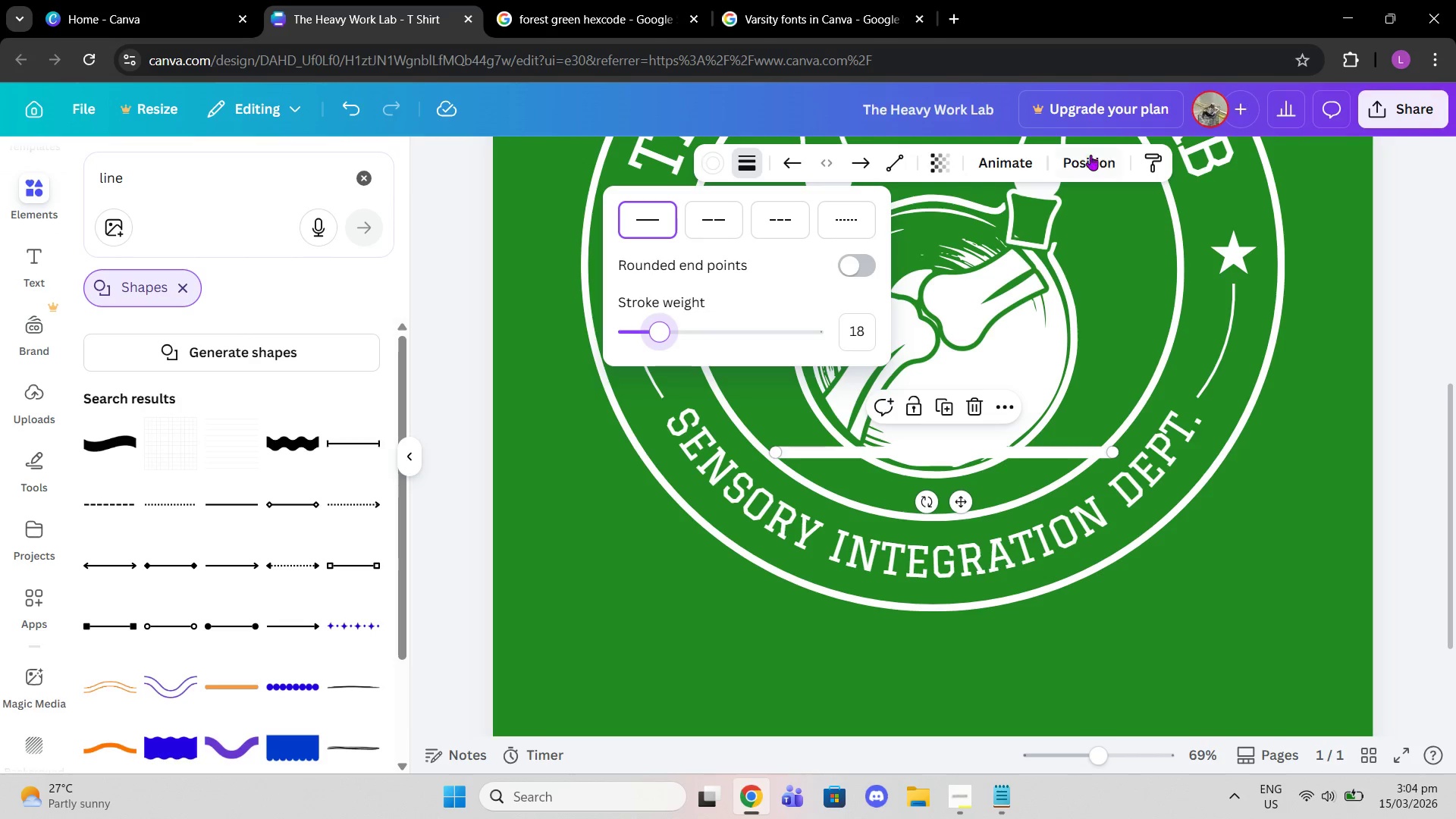 
left_click([1081, 158])
 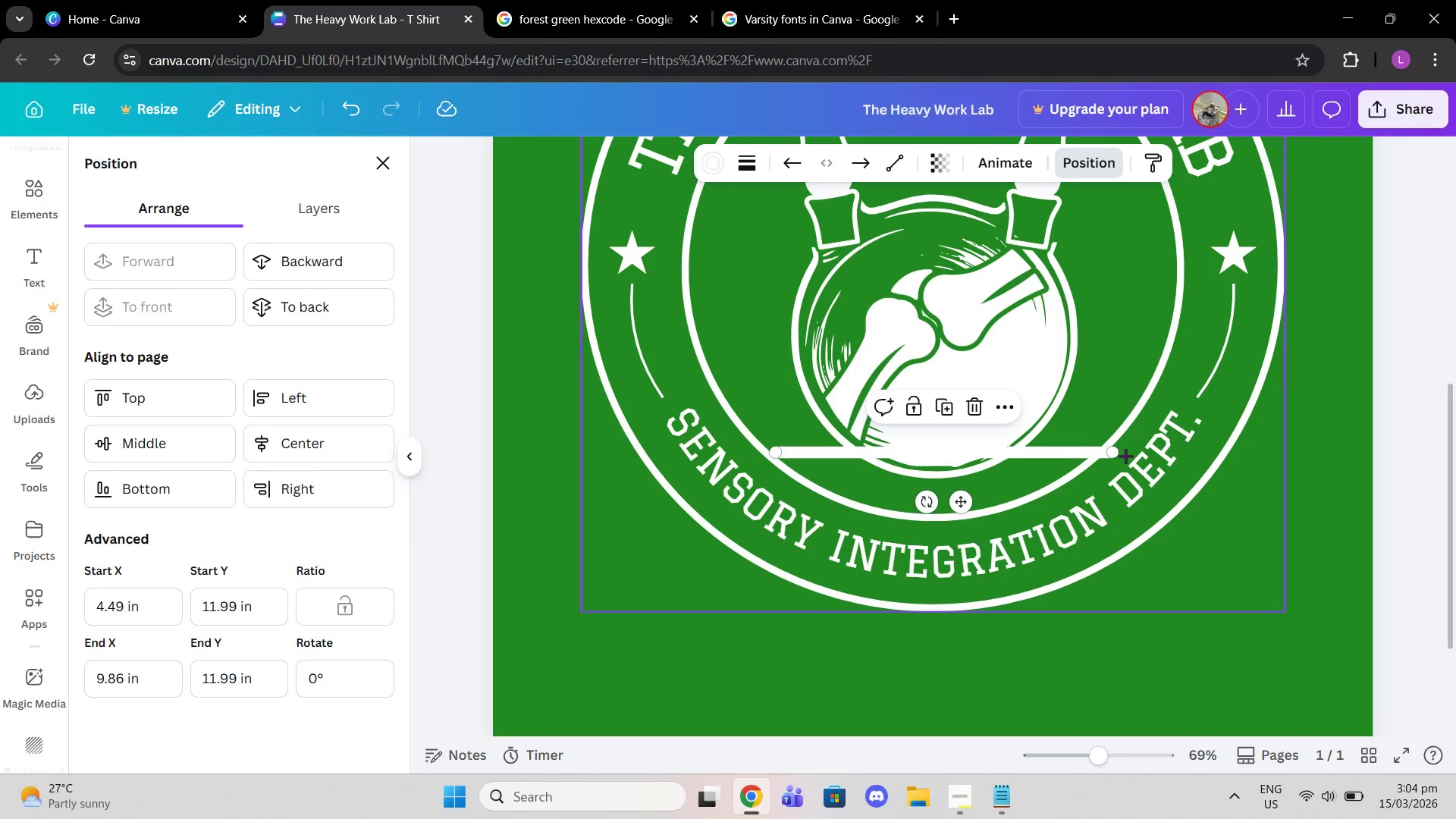 
left_click_drag(start_coordinate=[1108, 453], to_coordinate=[1081, 451])
 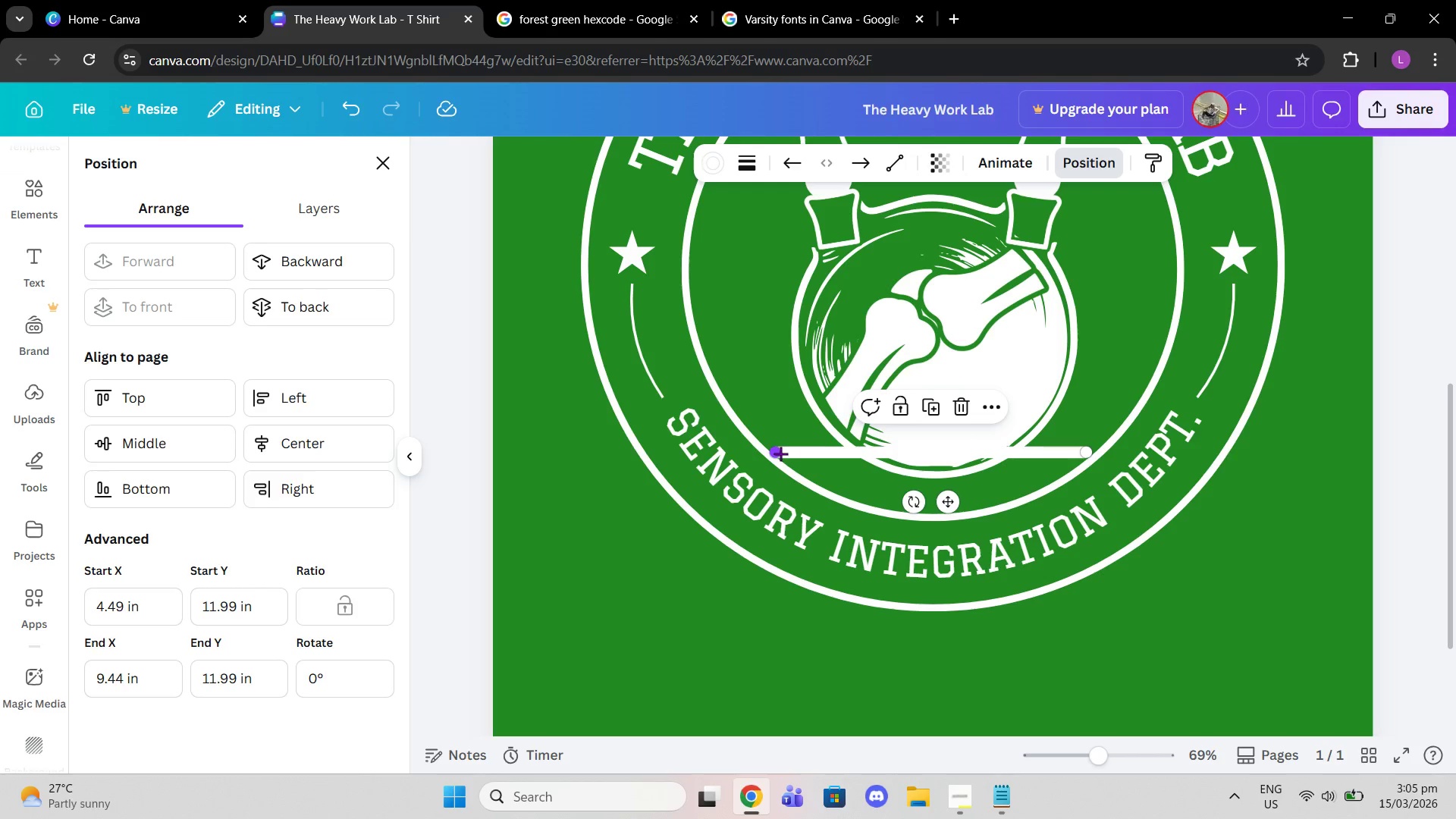 
left_click_drag(start_coordinate=[774, 453], to_coordinate=[783, 453])
 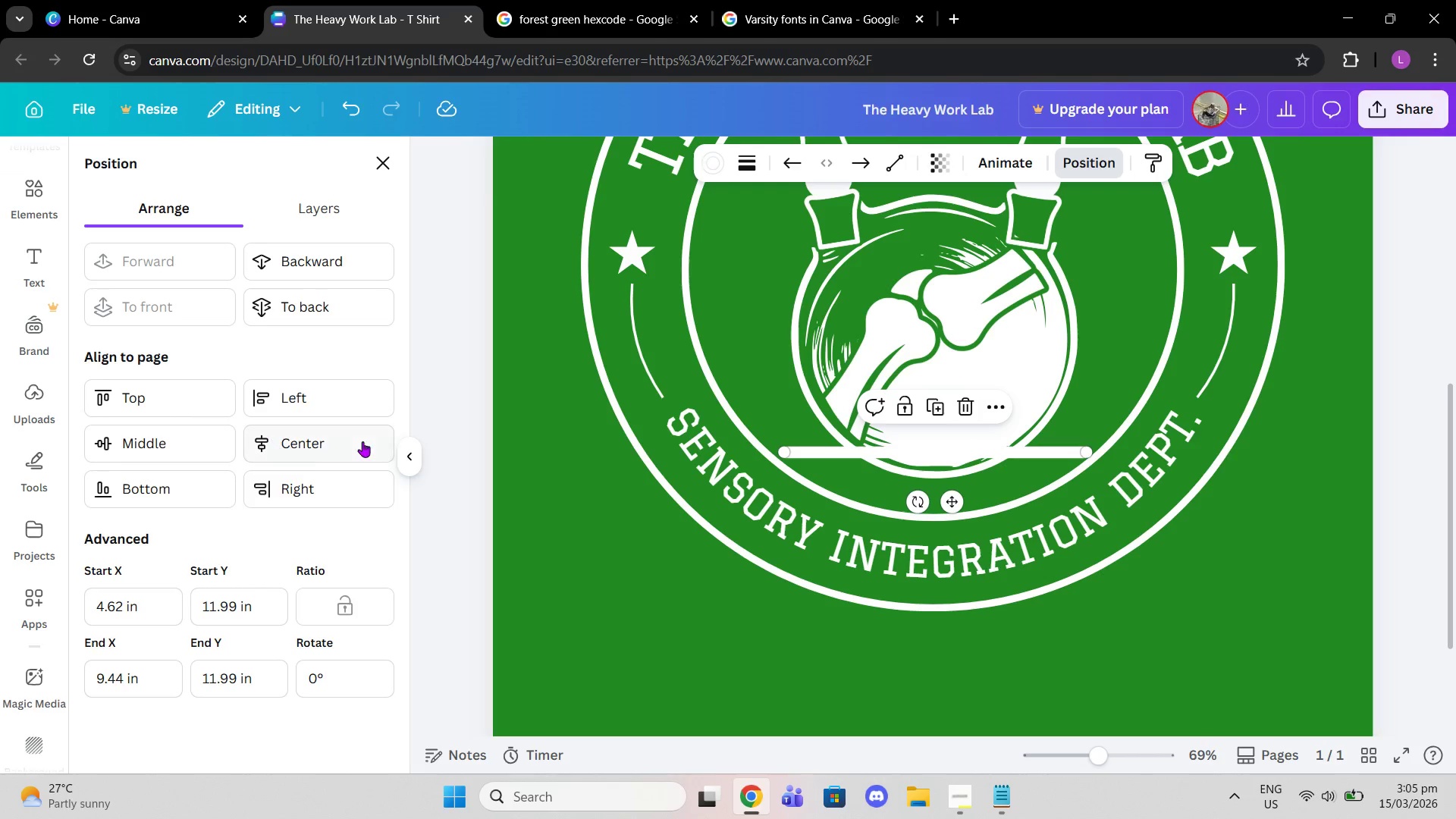 
left_click([362, 441])
 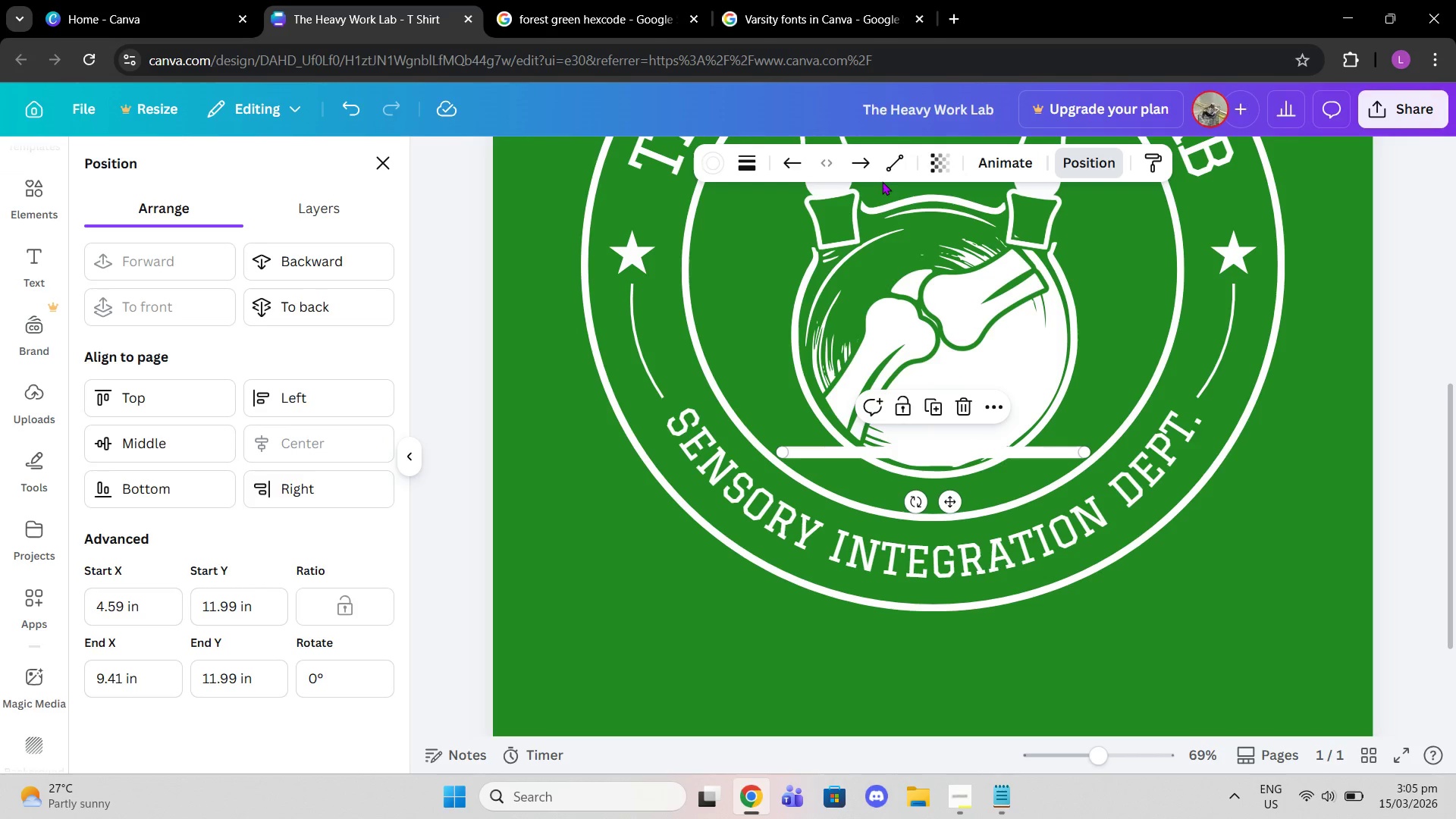 
left_click([311, 224])
 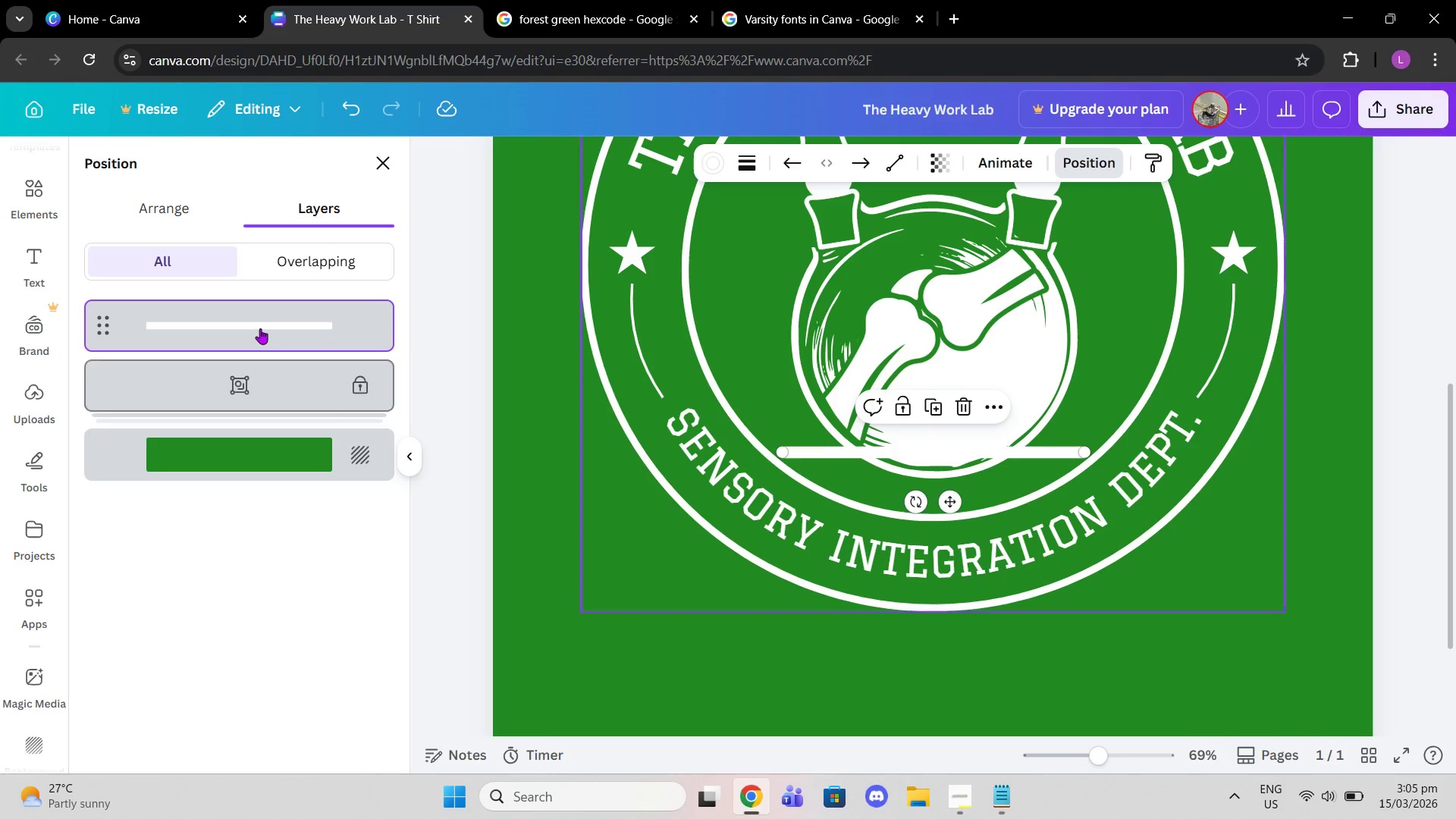 
left_click_drag(start_coordinate=[260, 328], to_coordinate=[275, 428])
 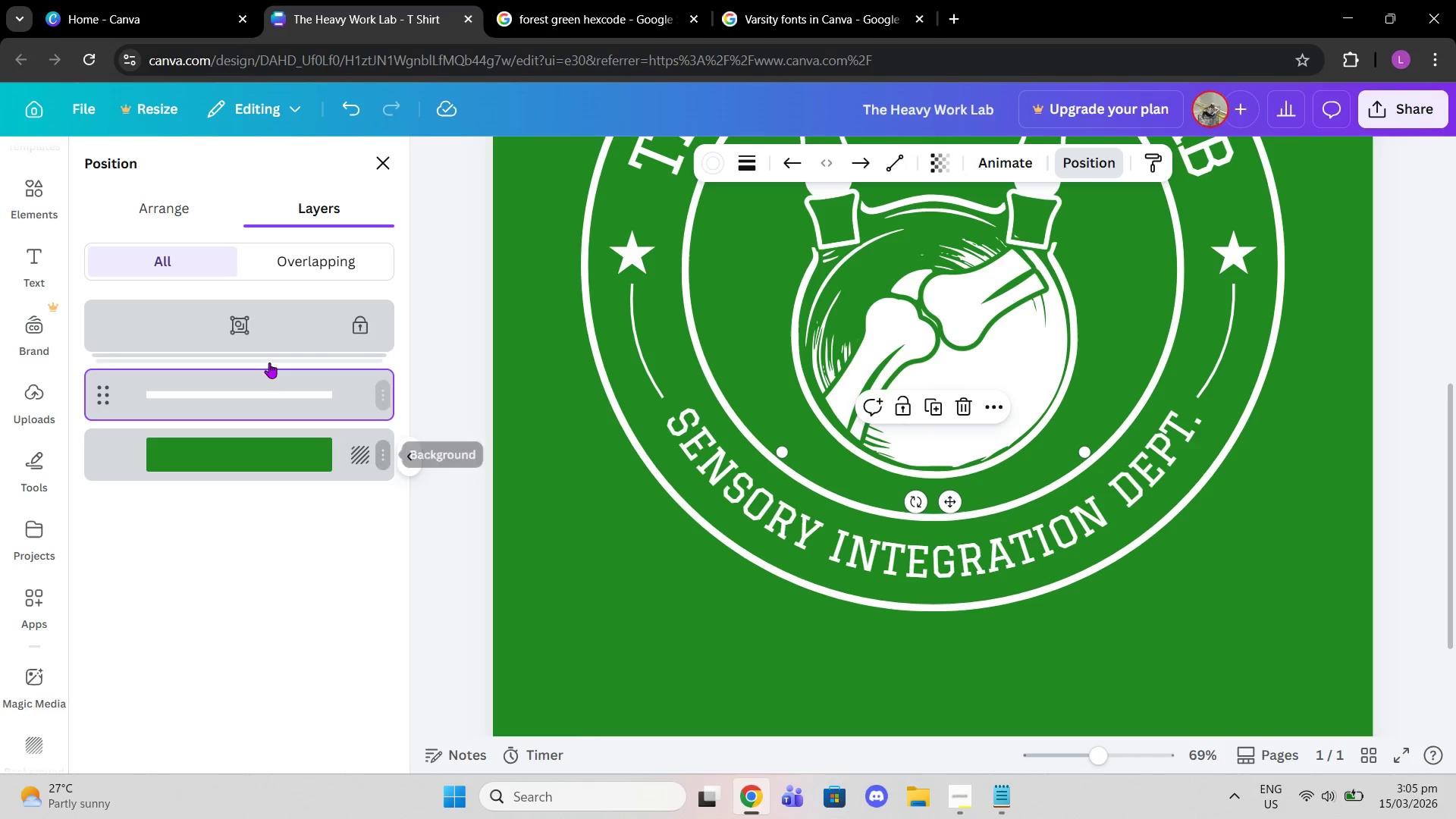 
left_click_drag(start_coordinate=[268, 410], to_coordinate=[269, 309])
 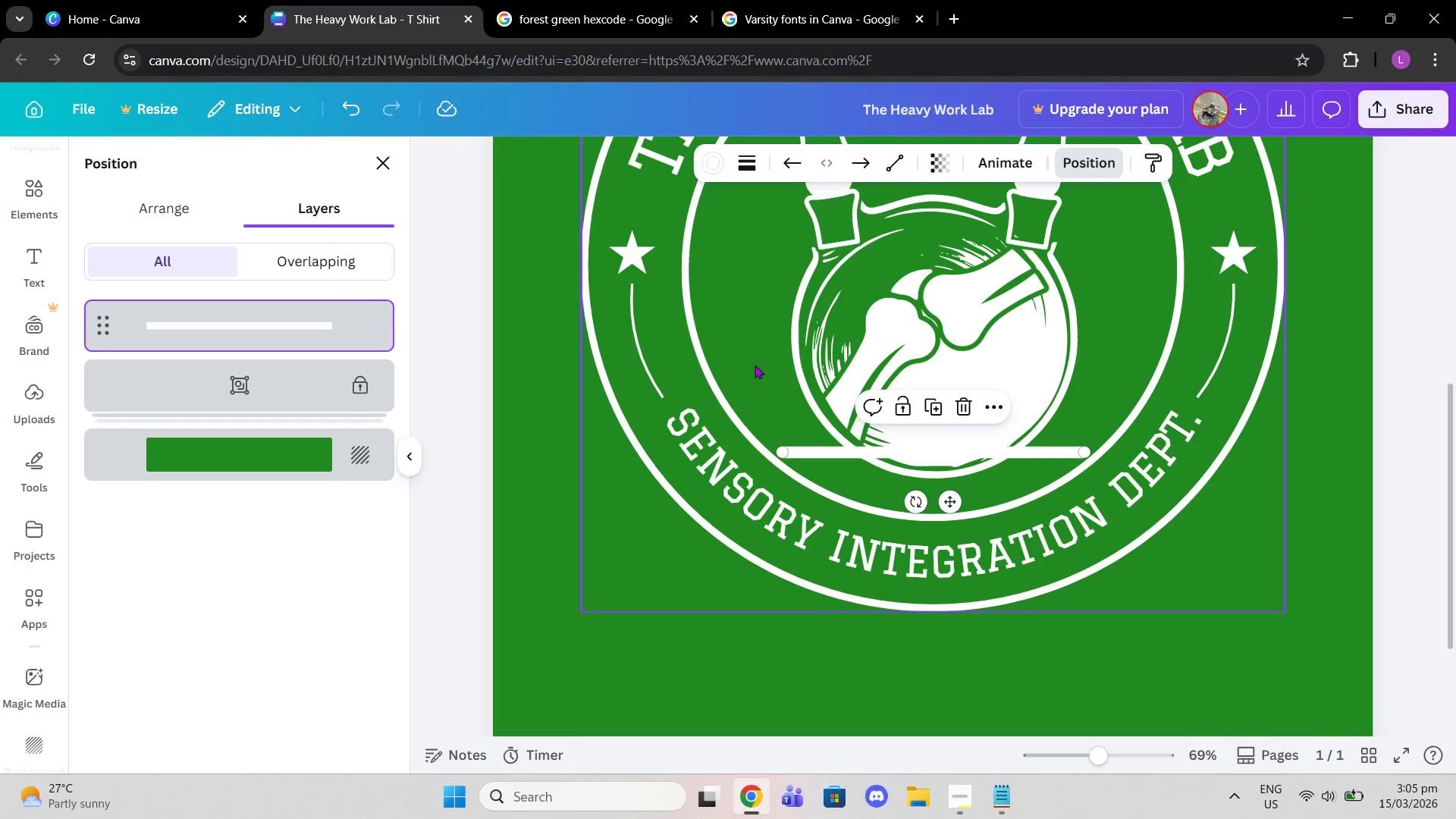 
left_click([755, 365])
 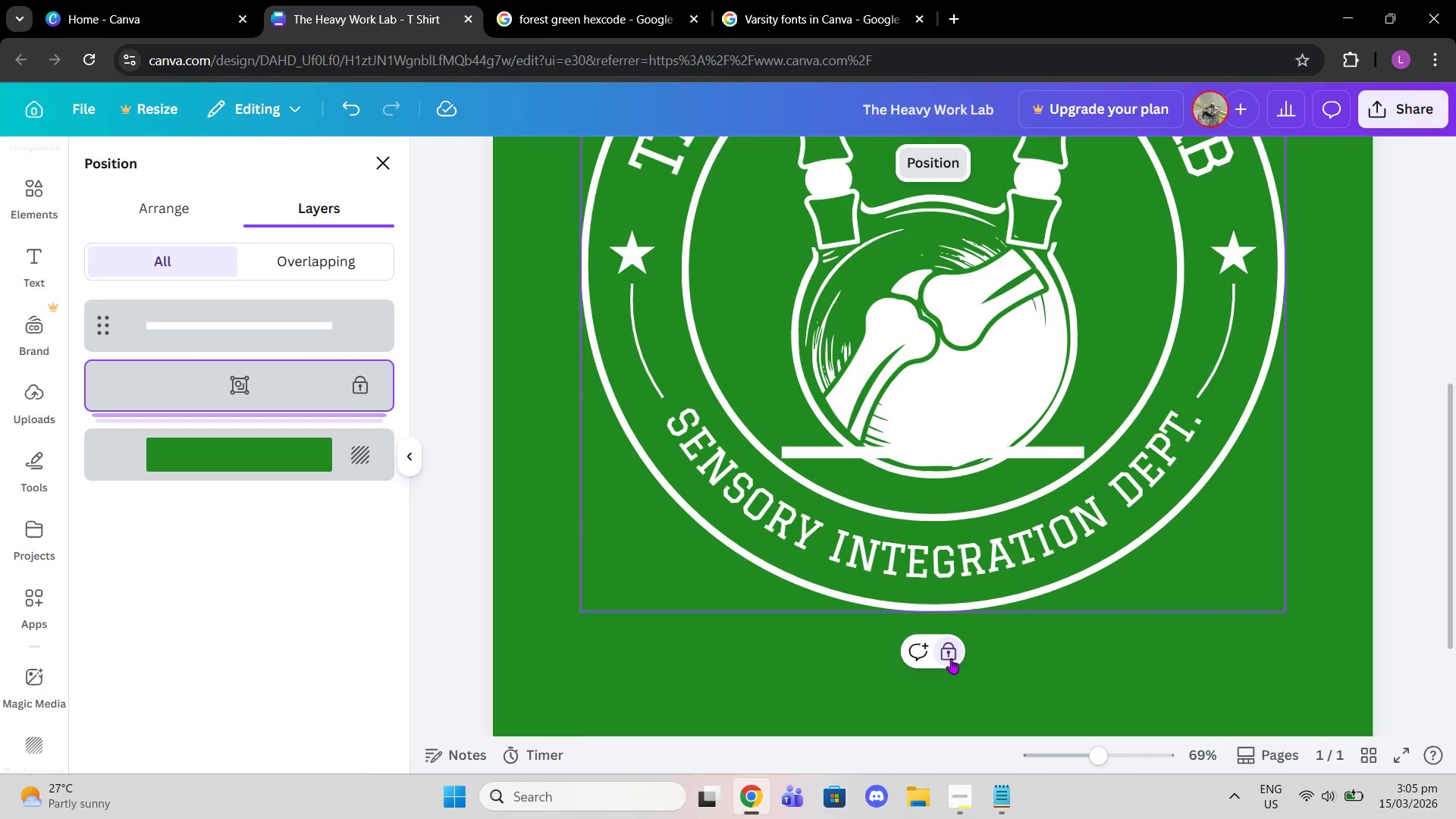 
left_click([950, 658])
 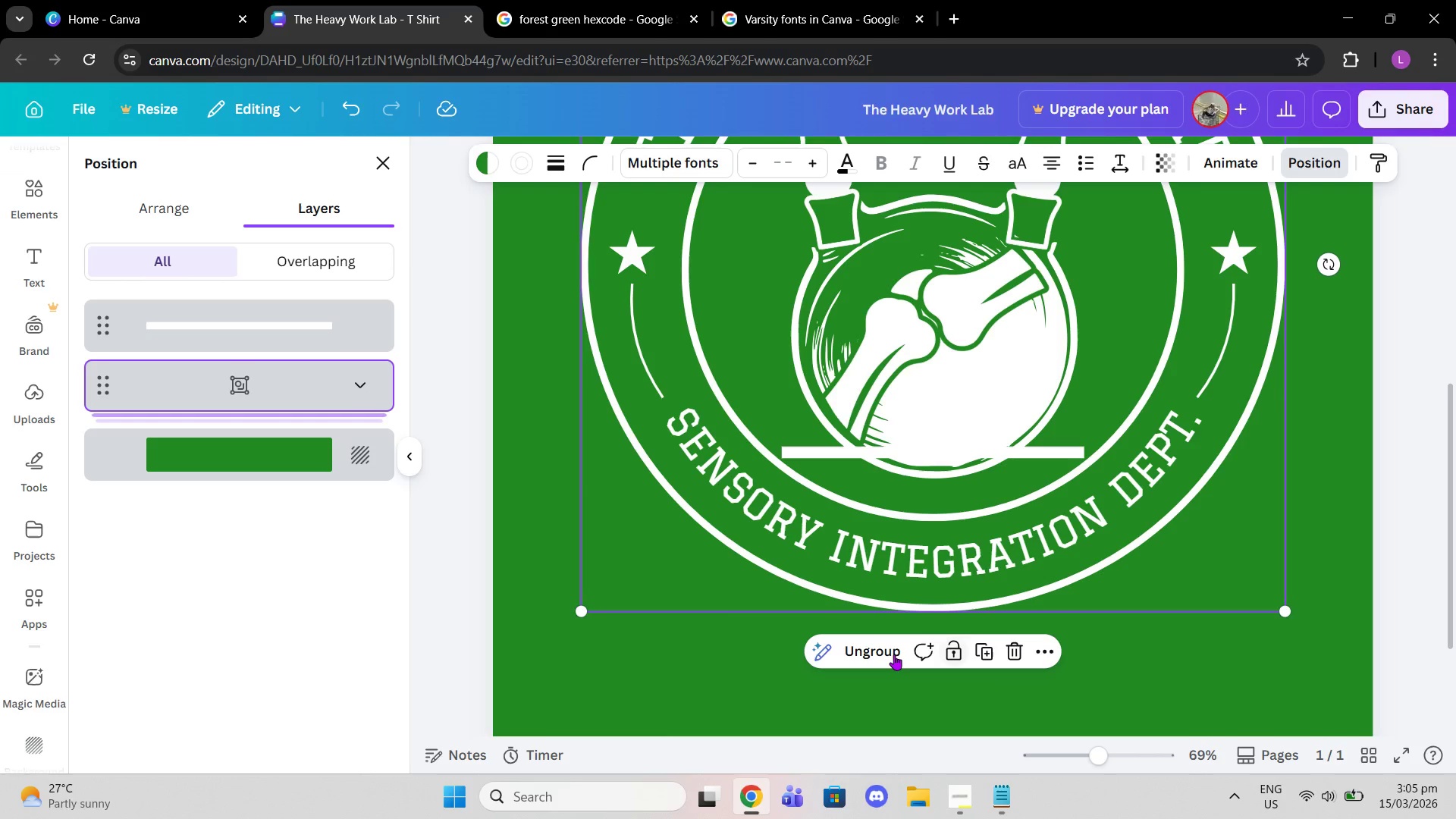 
left_click([893, 654])
 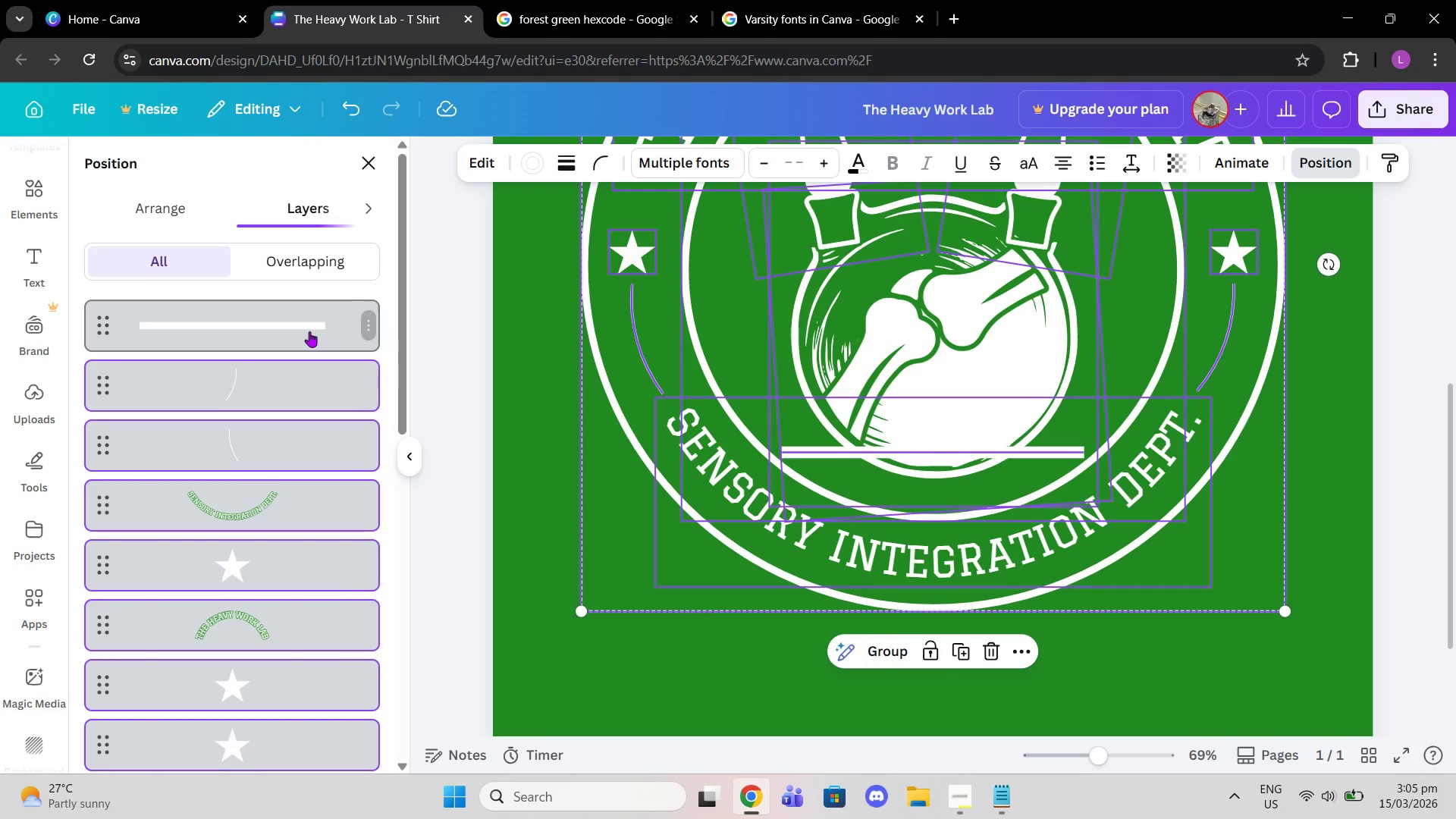 
left_click_drag(start_coordinate=[294, 322], to_coordinate=[313, 576])
 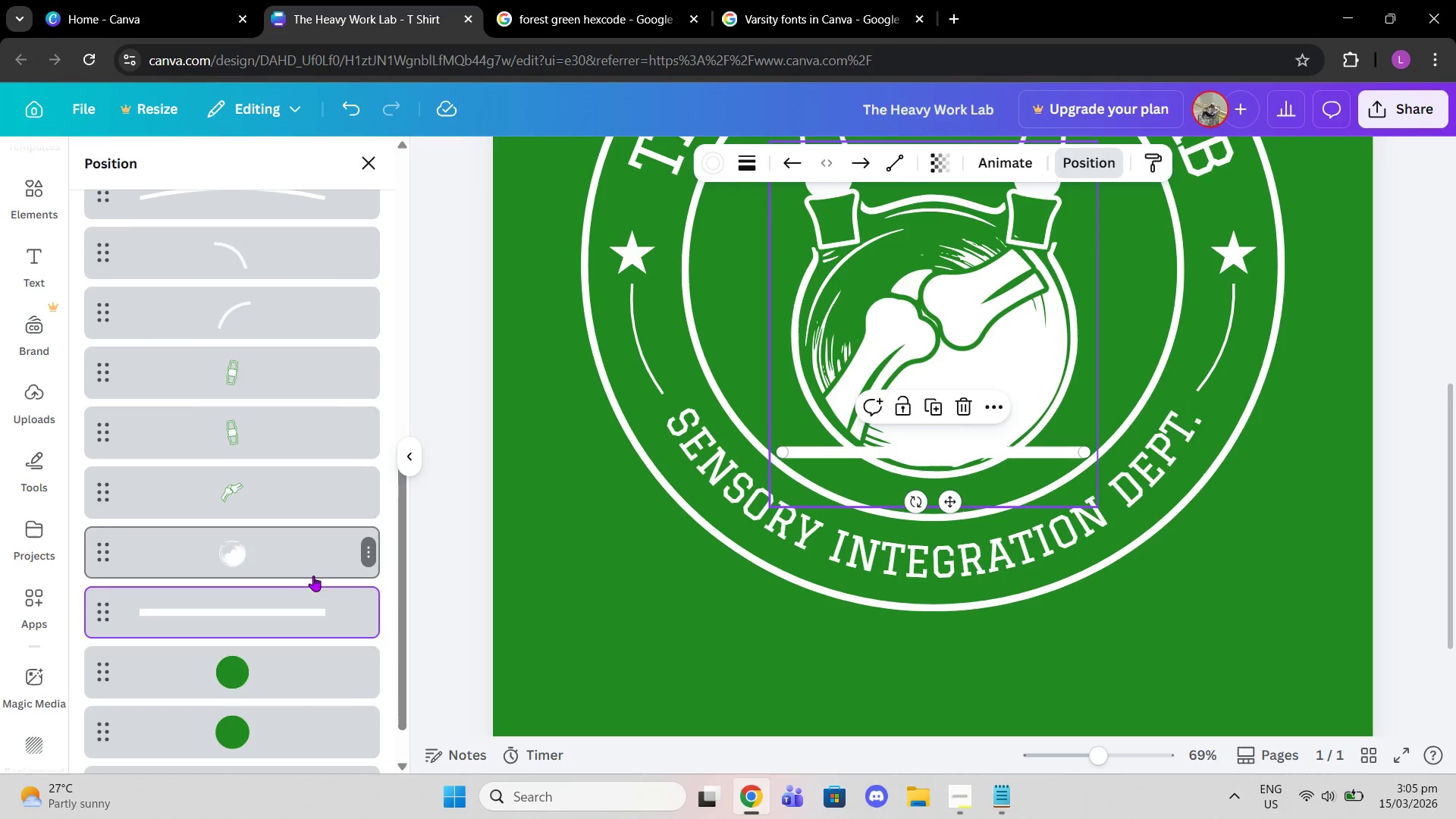 
scroll: coordinate [324, 521], scroll_direction: down, amount: 8.0
 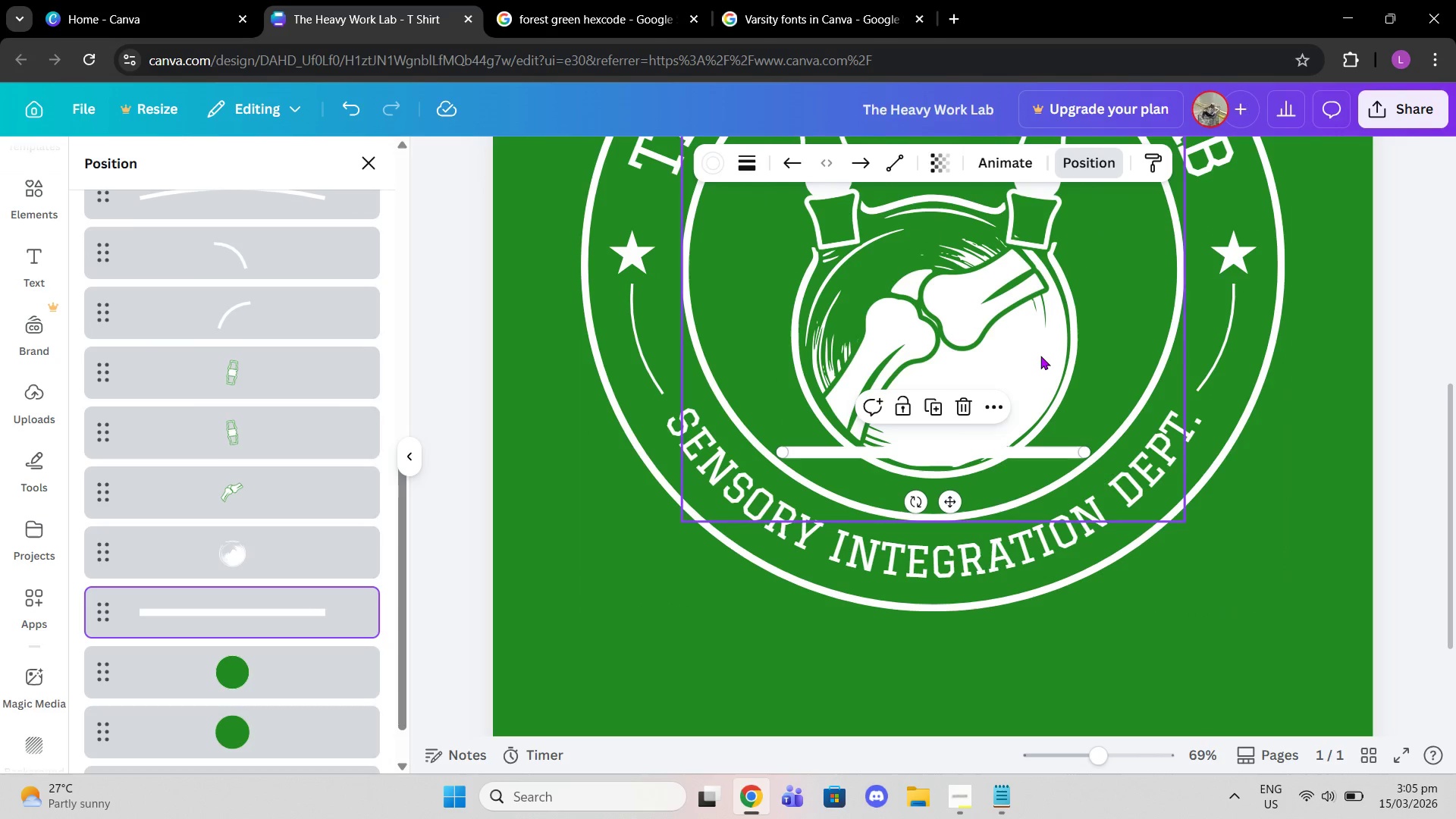 
wait(6.25)
 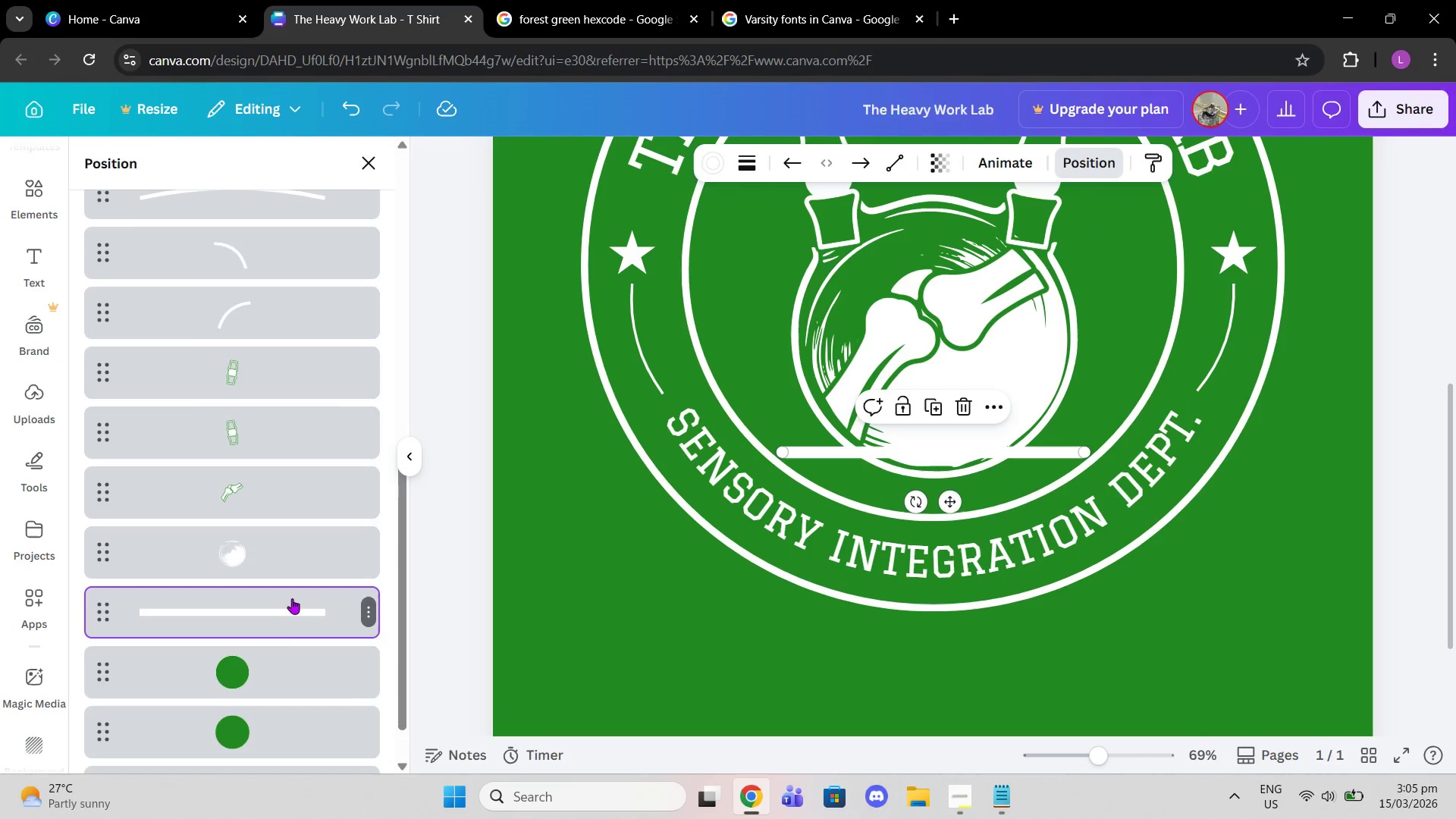 
left_click_drag(start_coordinate=[954, 498], to_coordinate=[956, 522])
 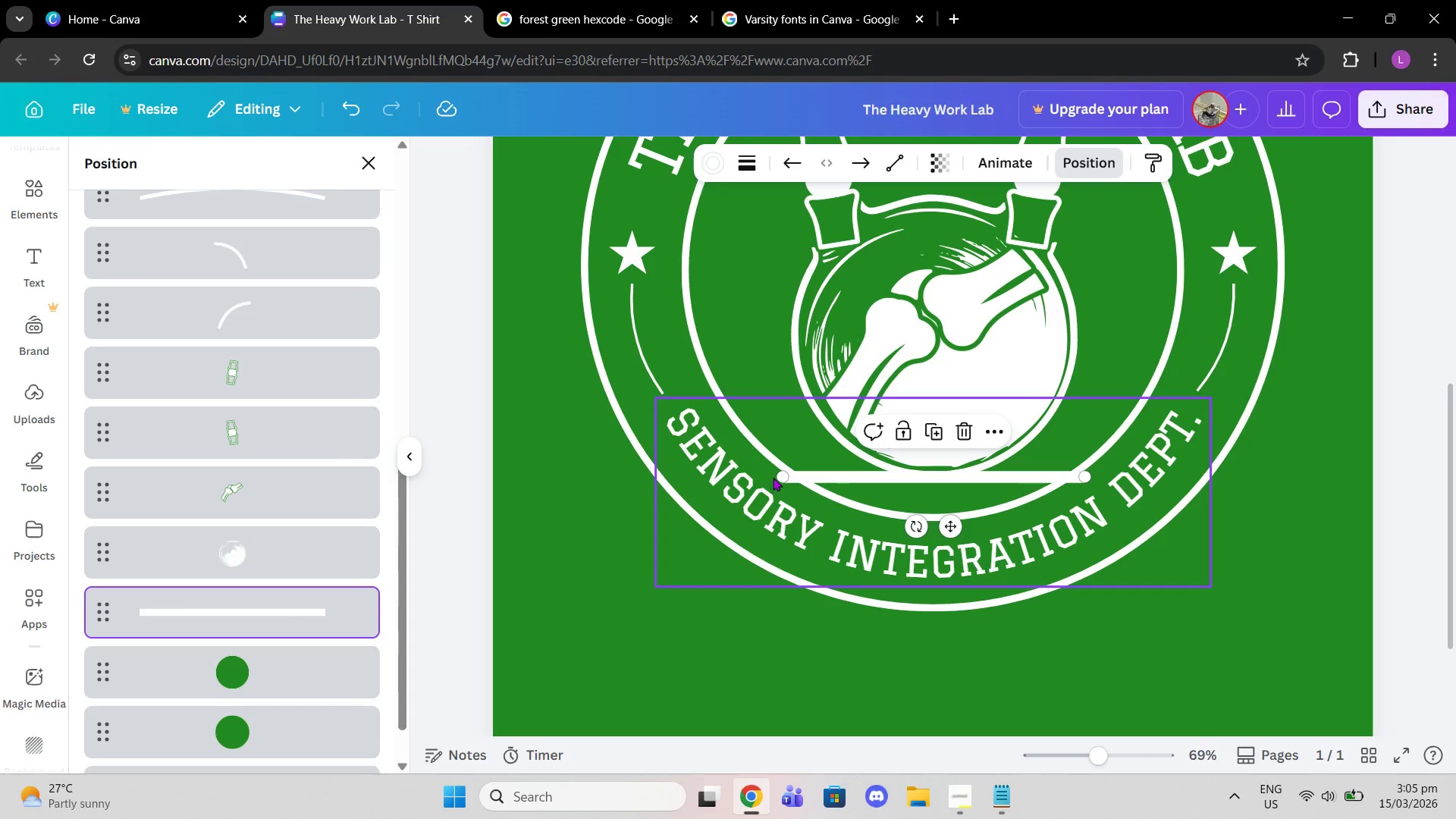 
left_click_drag(start_coordinate=[779, 477], to_coordinate=[805, 475])
 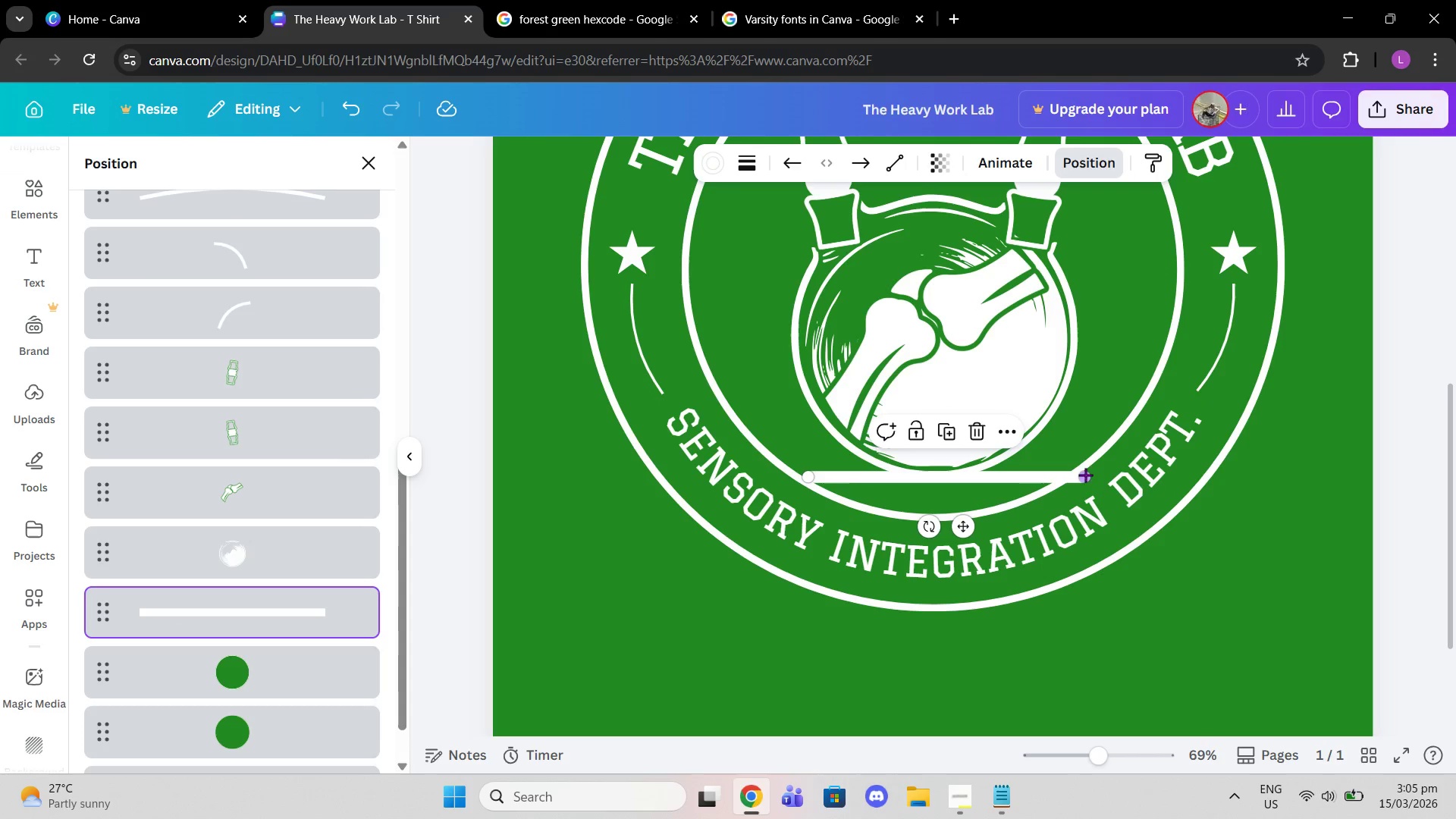 
left_click_drag(start_coordinate=[1084, 476], to_coordinate=[1058, 475])
 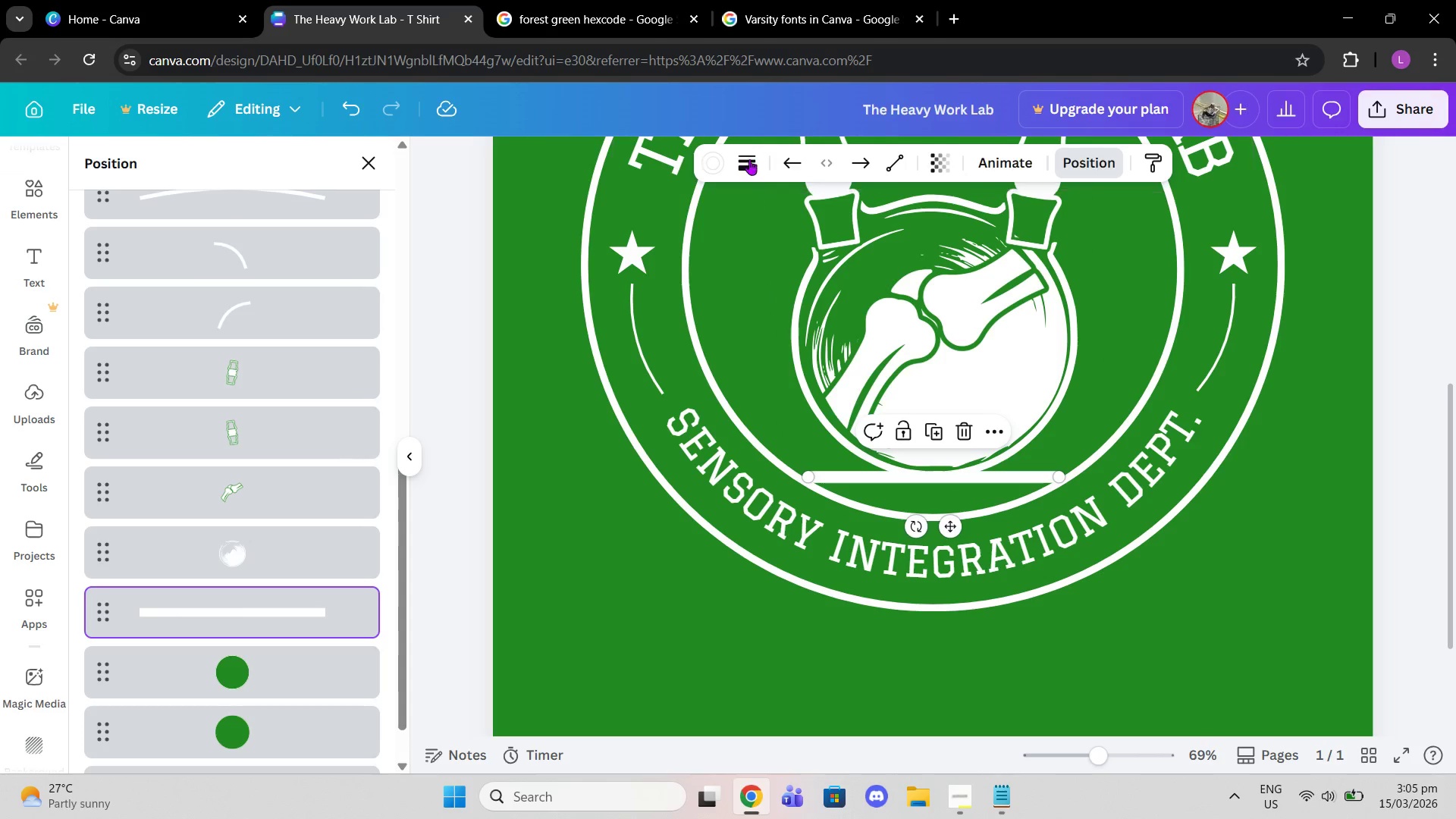 
left_click([749, 160])
 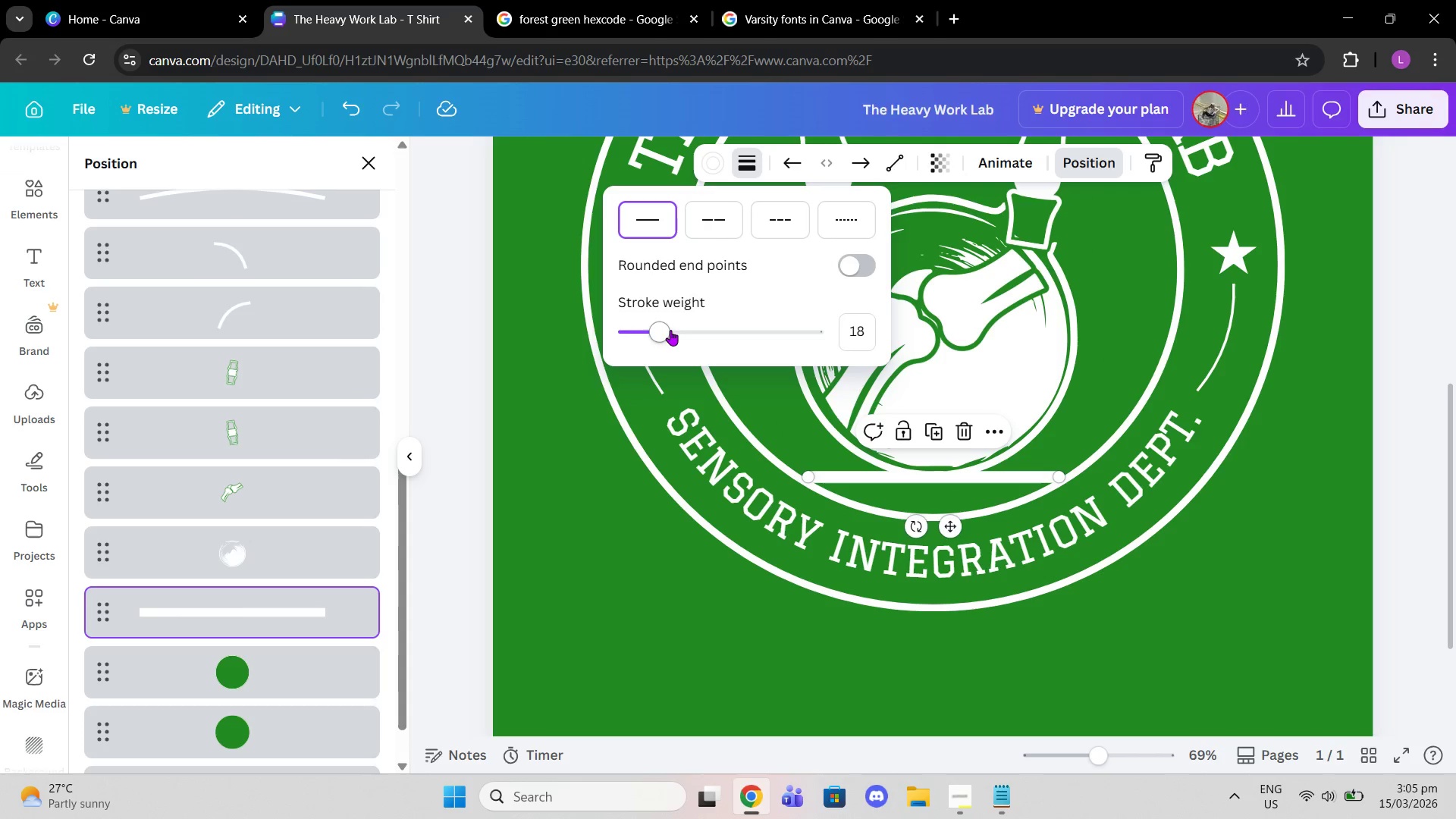 
left_click_drag(start_coordinate=[666, 330], to_coordinate=[641, 327])
 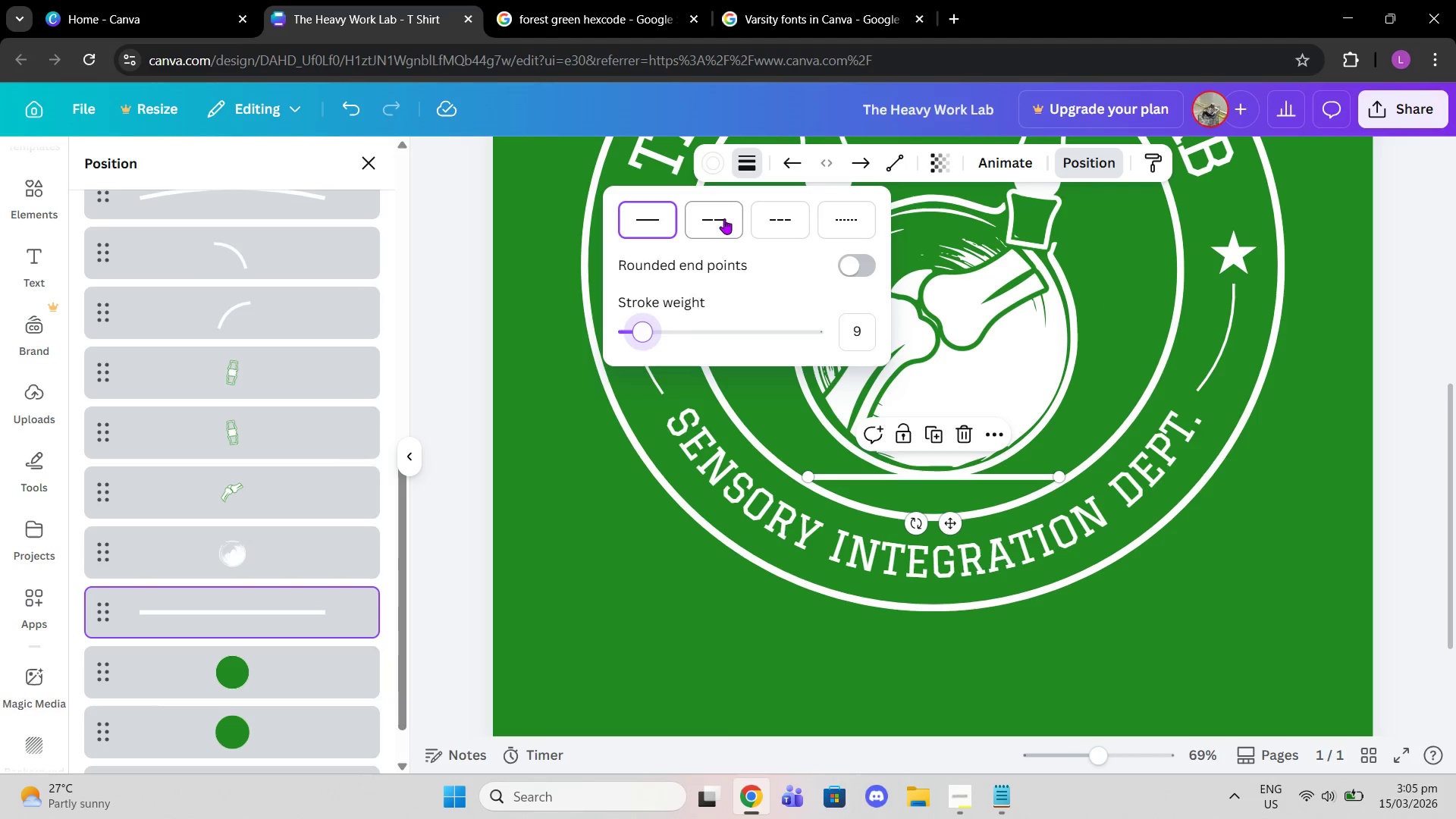 
left_click([724, 218])
 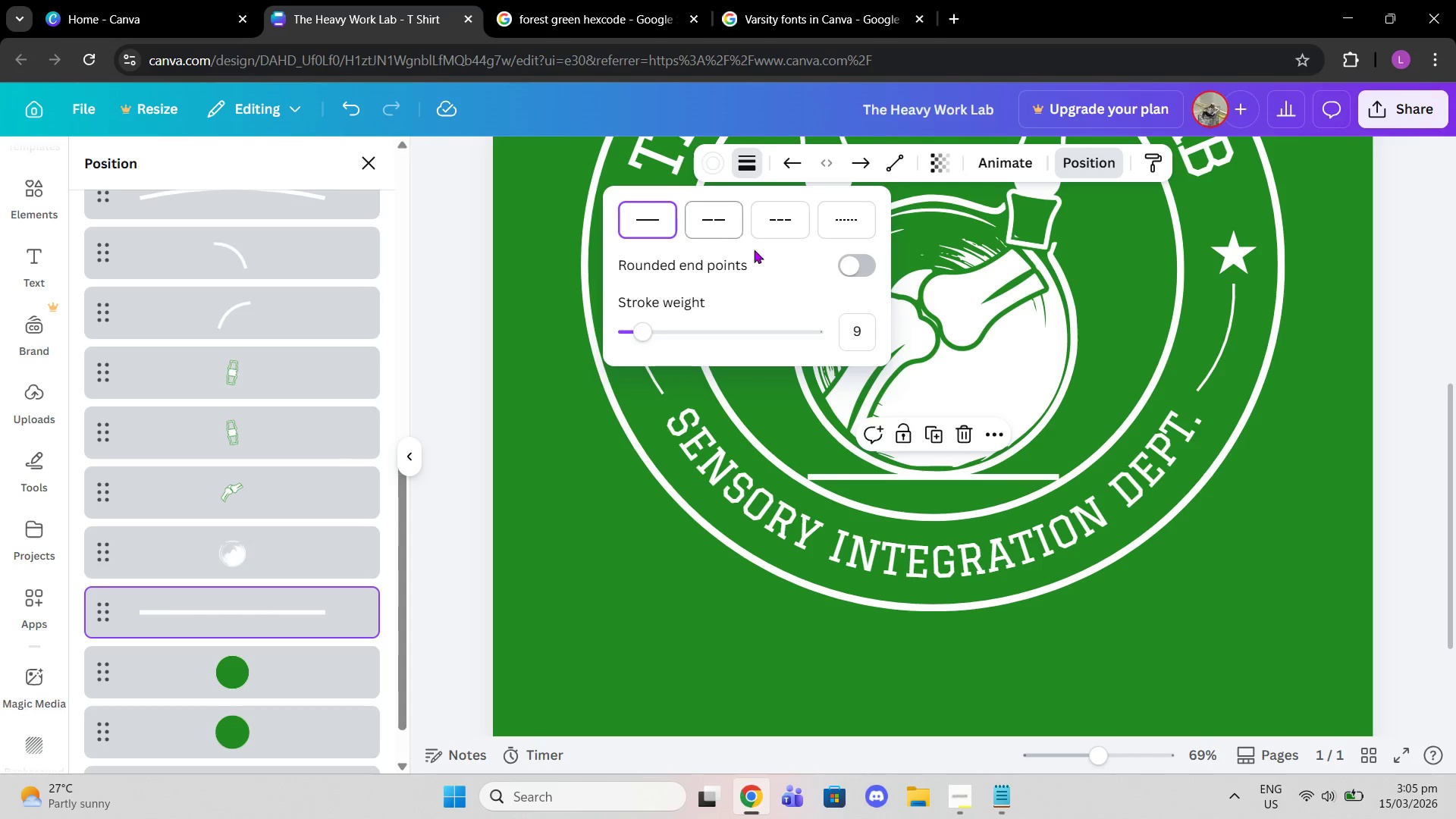 
left_click([864, 265])
 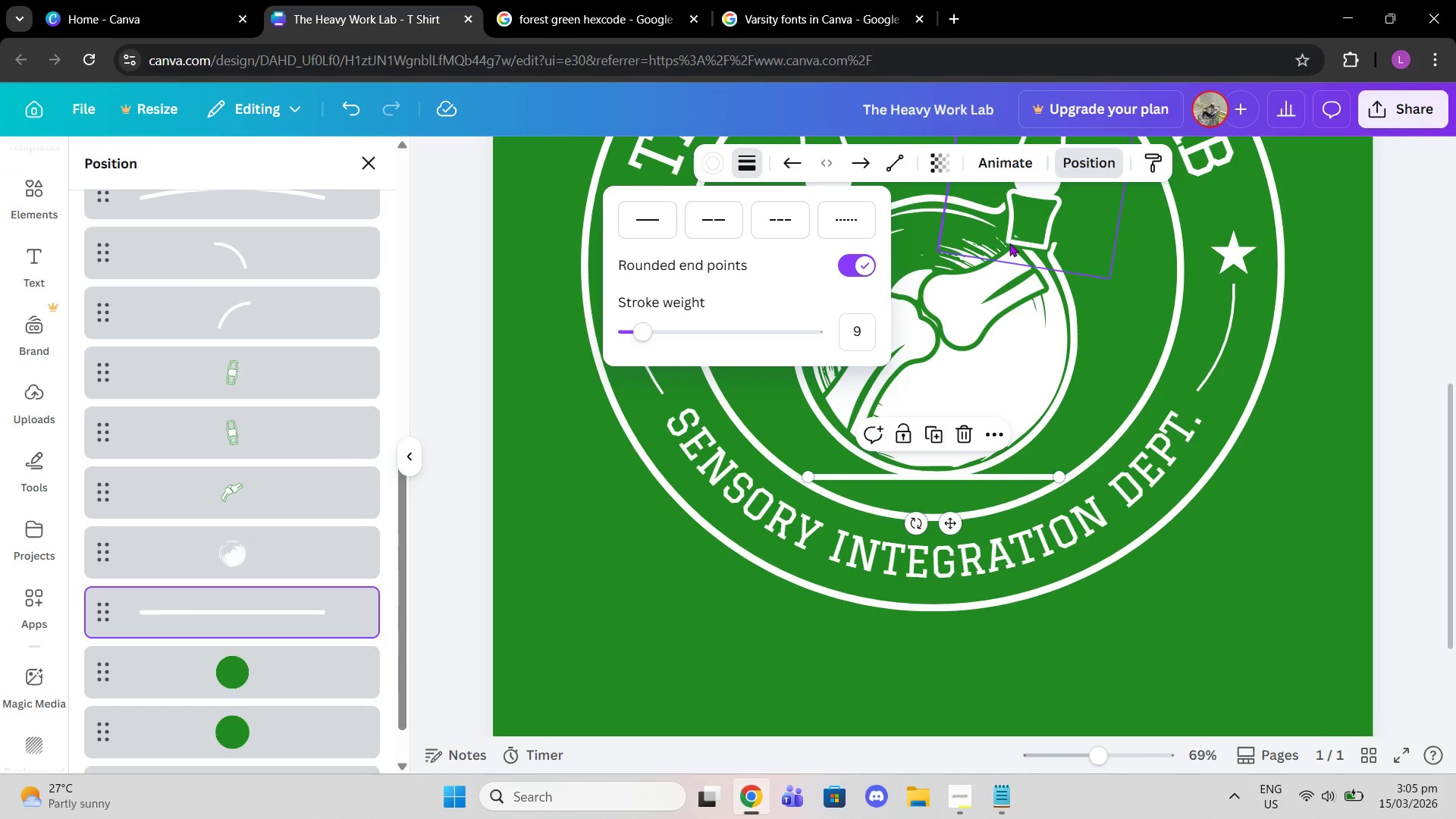 
left_click_drag(start_coordinate=[1328, 556], to_coordinate=[1328, 560])
 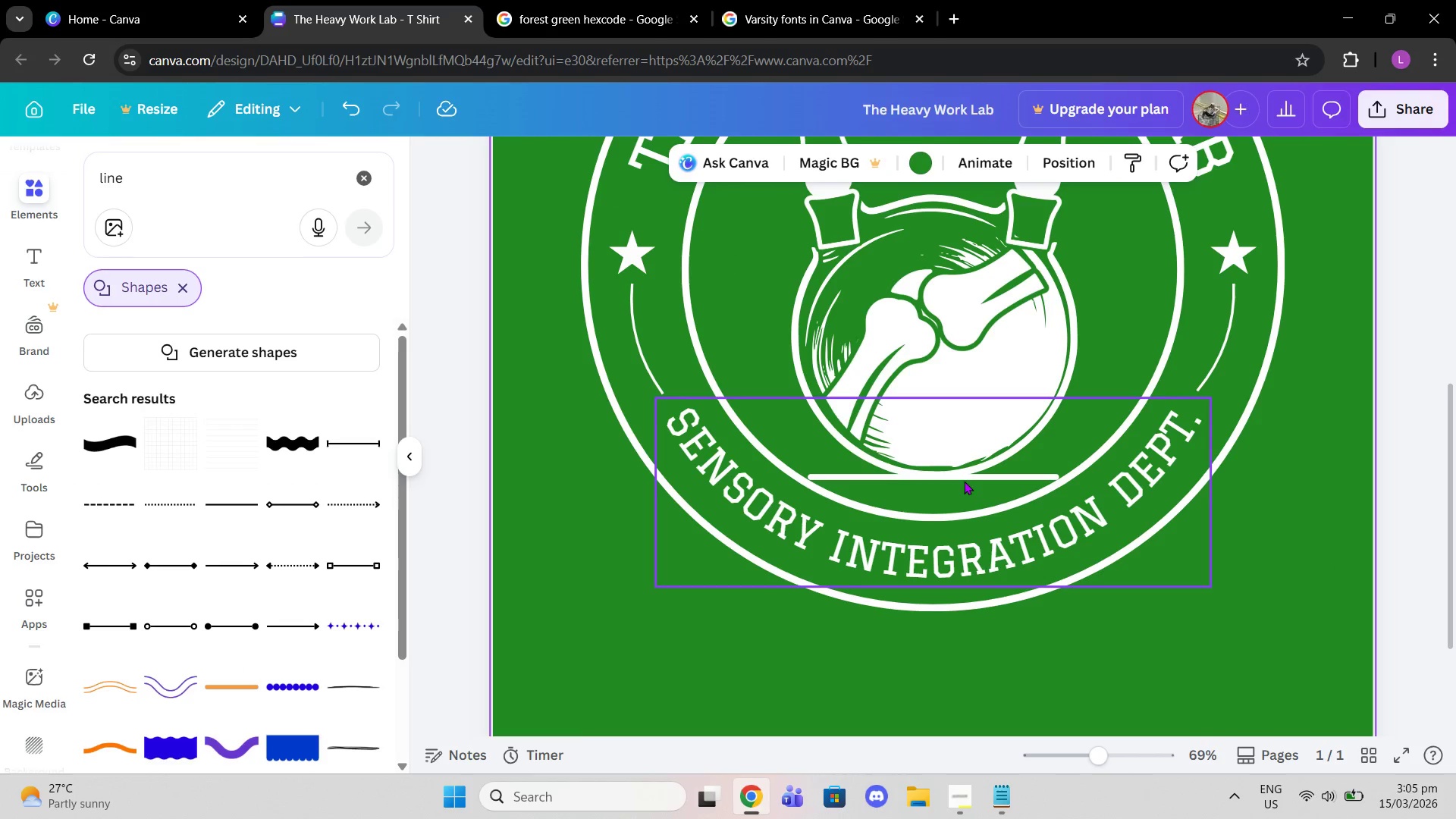 
left_click([961, 476])
 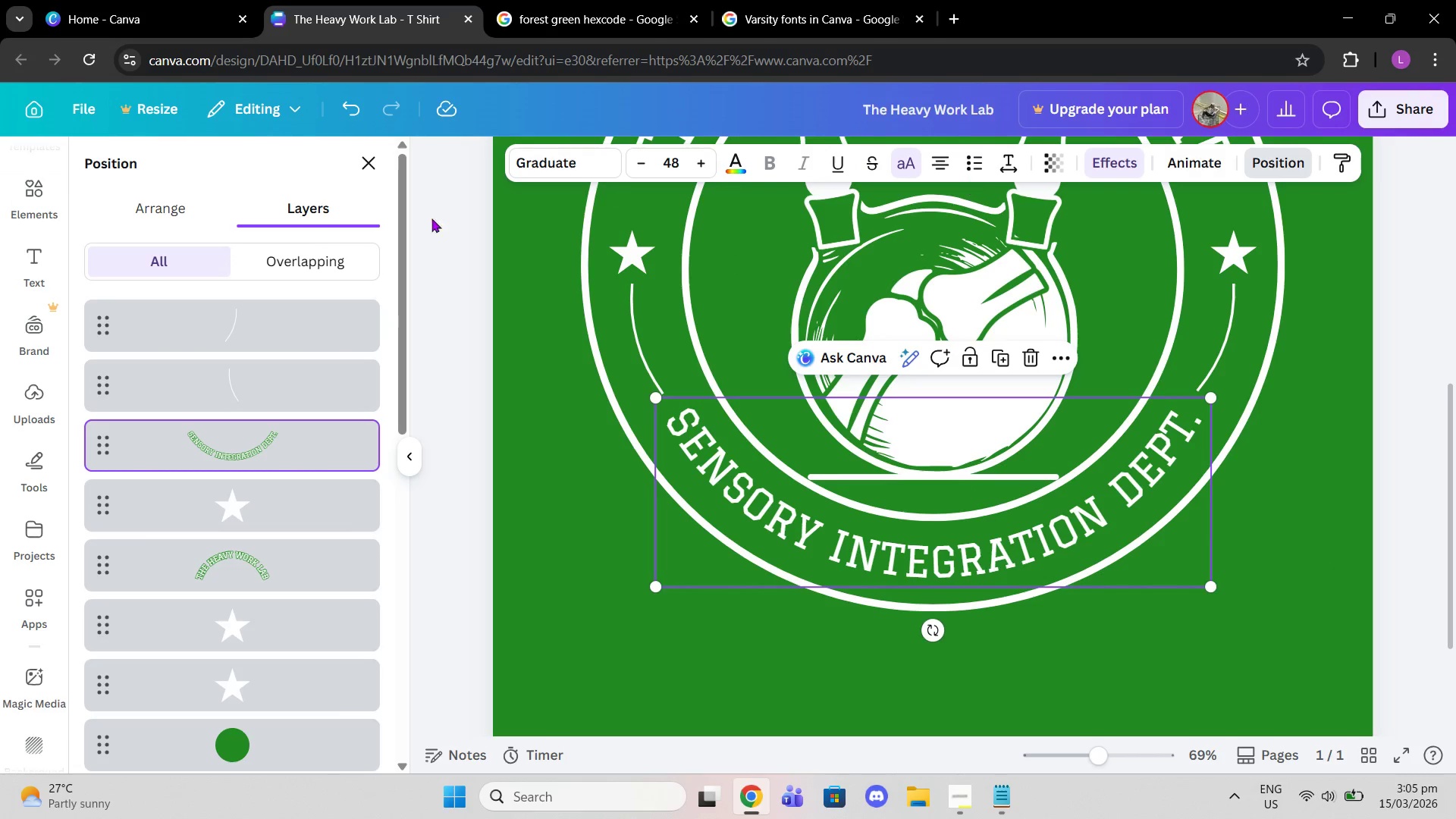 
scroll: coordinate [271, 469], scroll_direction: down, amount: 11.0
 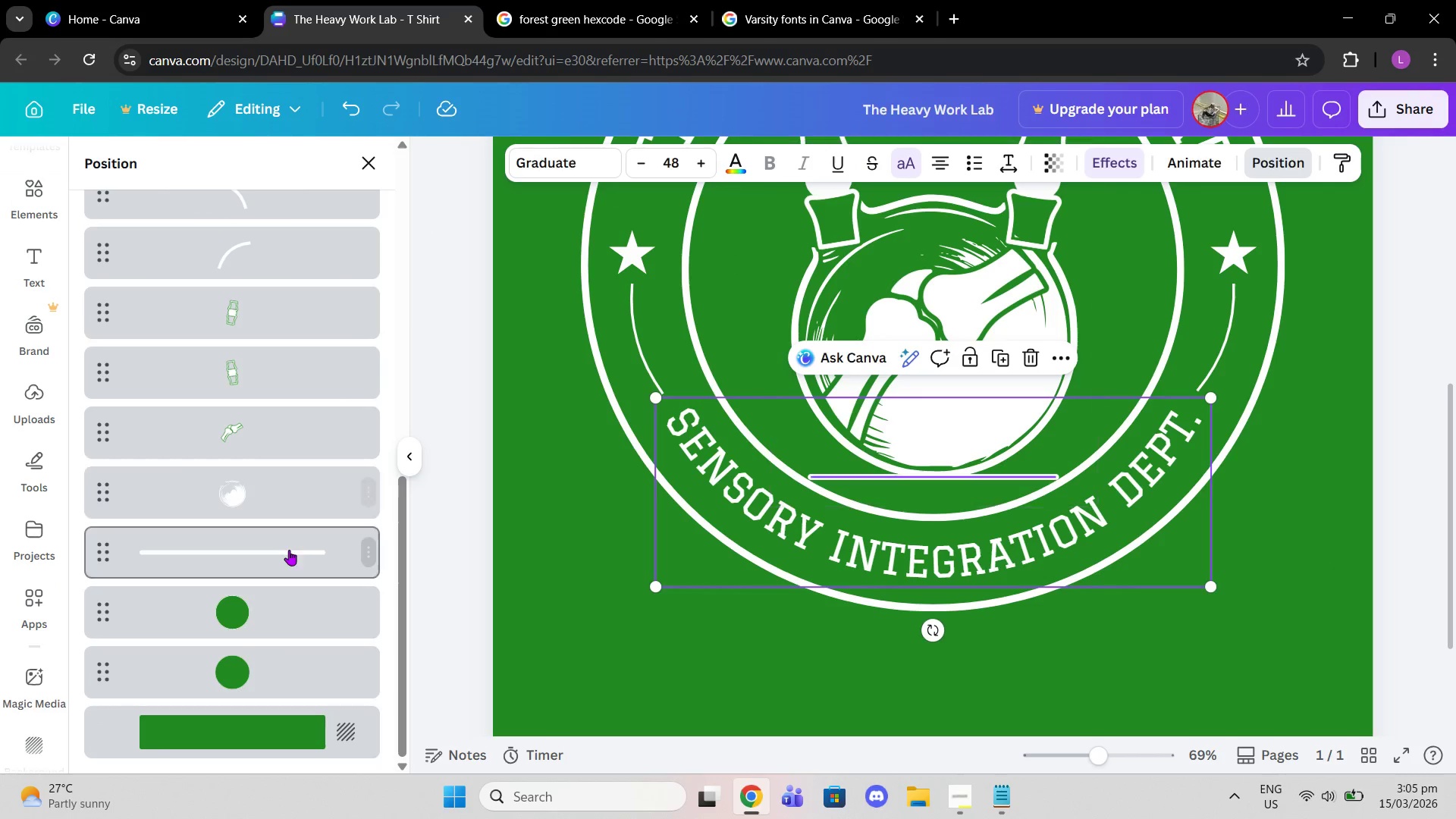 
left_click([289, 550])
 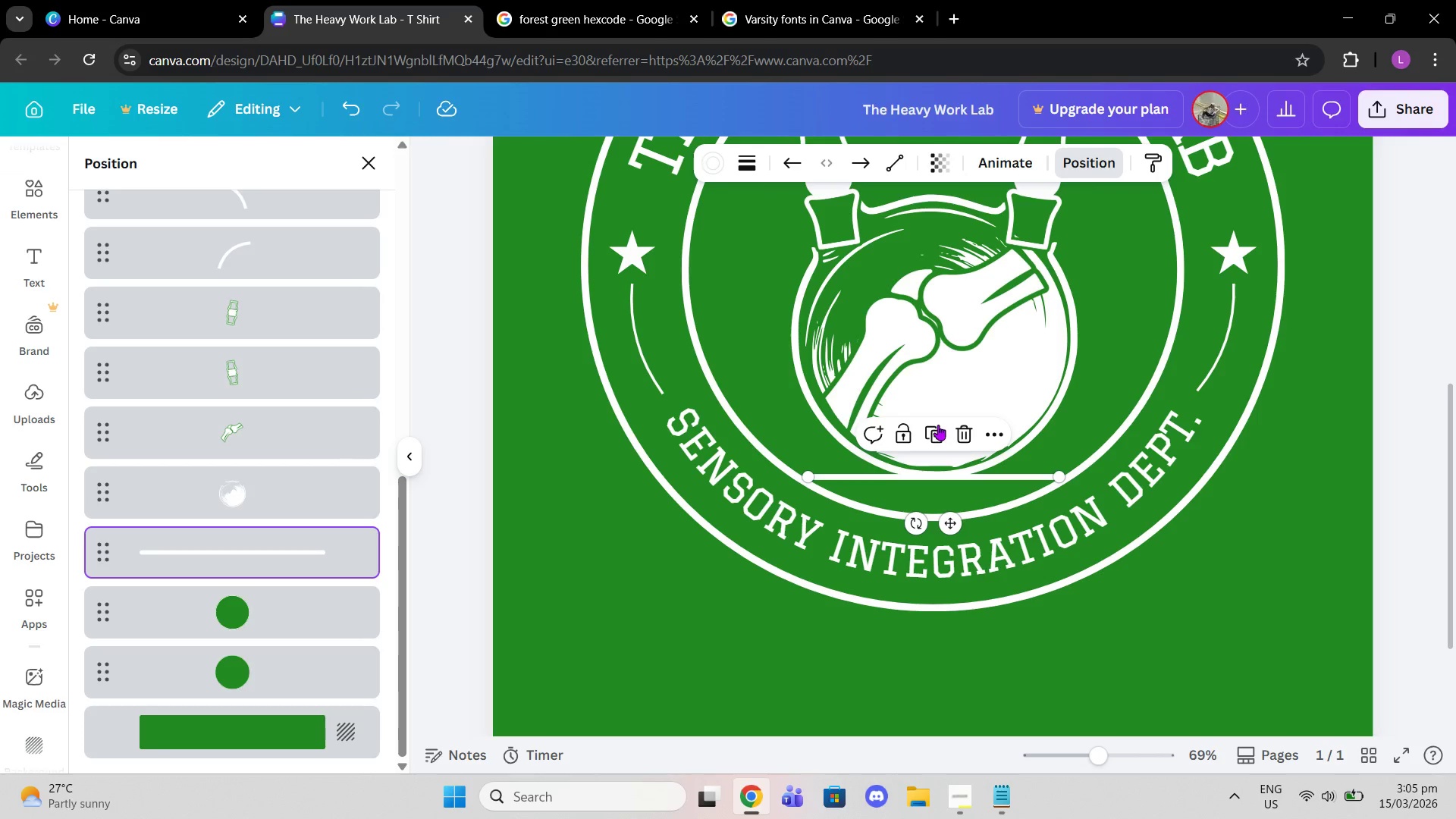 
left_click([937, 432])
 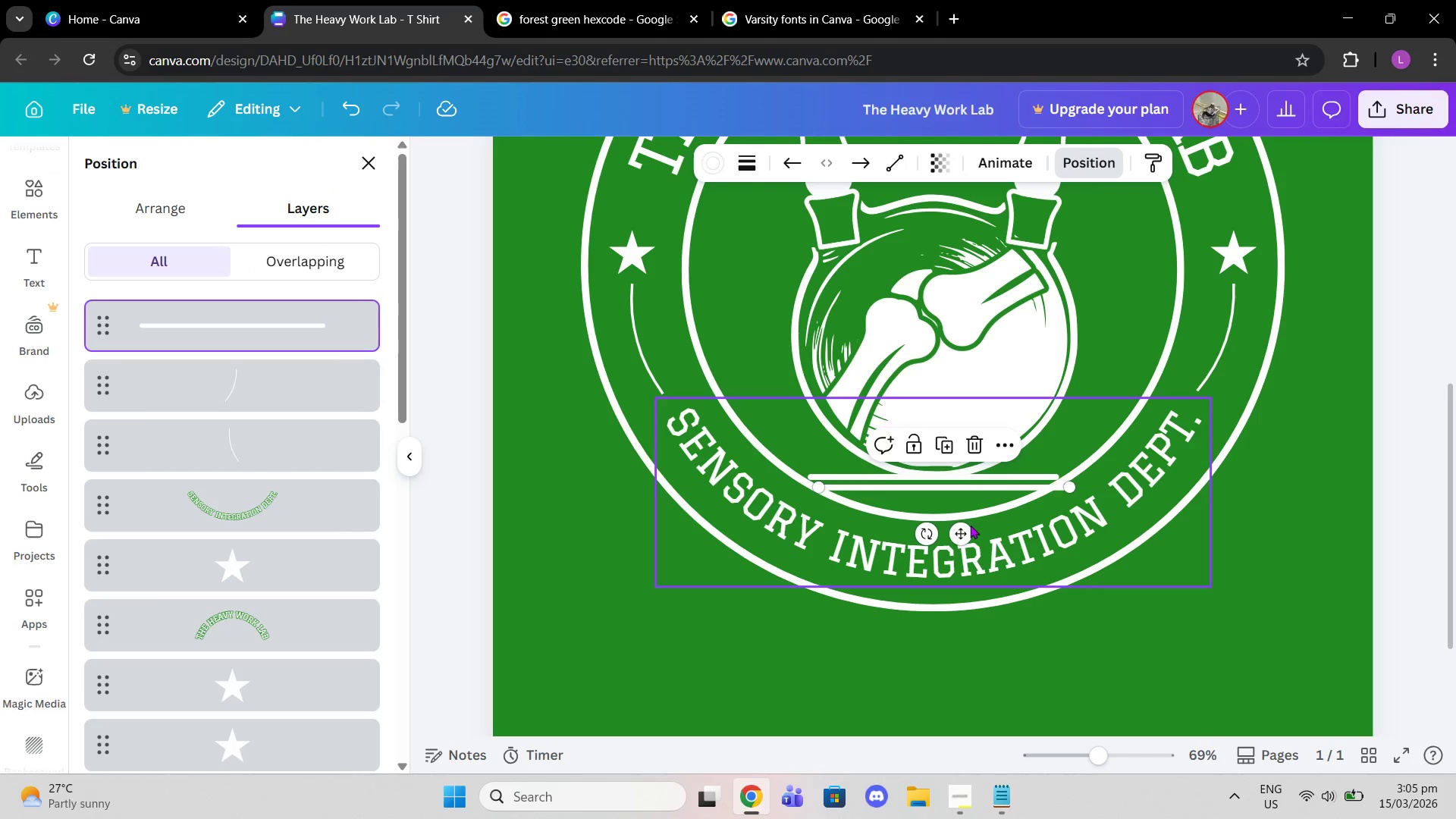 
left_click_drag(start_coordinate=[958, 540], to_coordinate=[949, 540])
 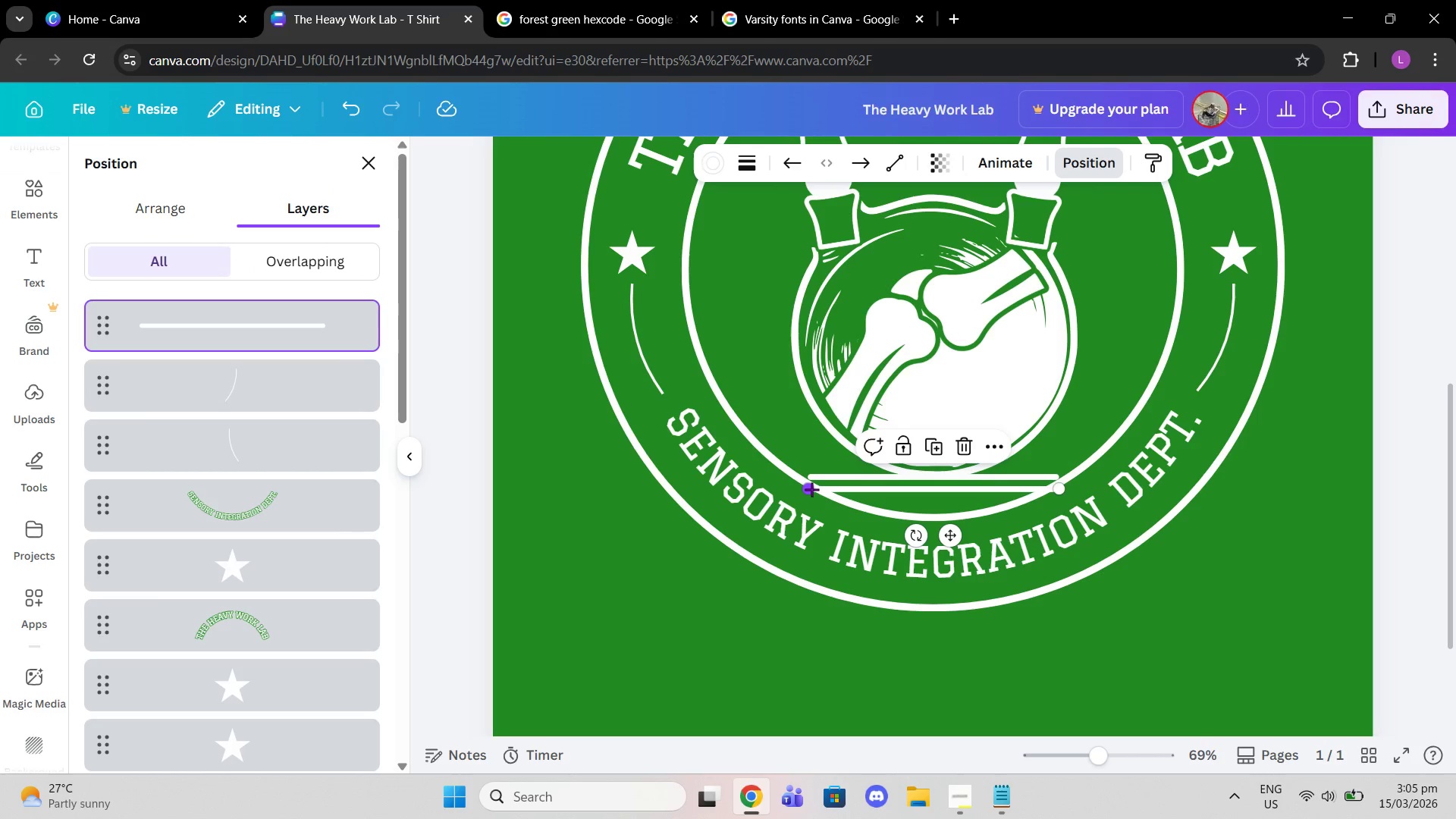 
left_click_drag(start_coordinate=[809, 489], to_coordinate=[833, 488])
 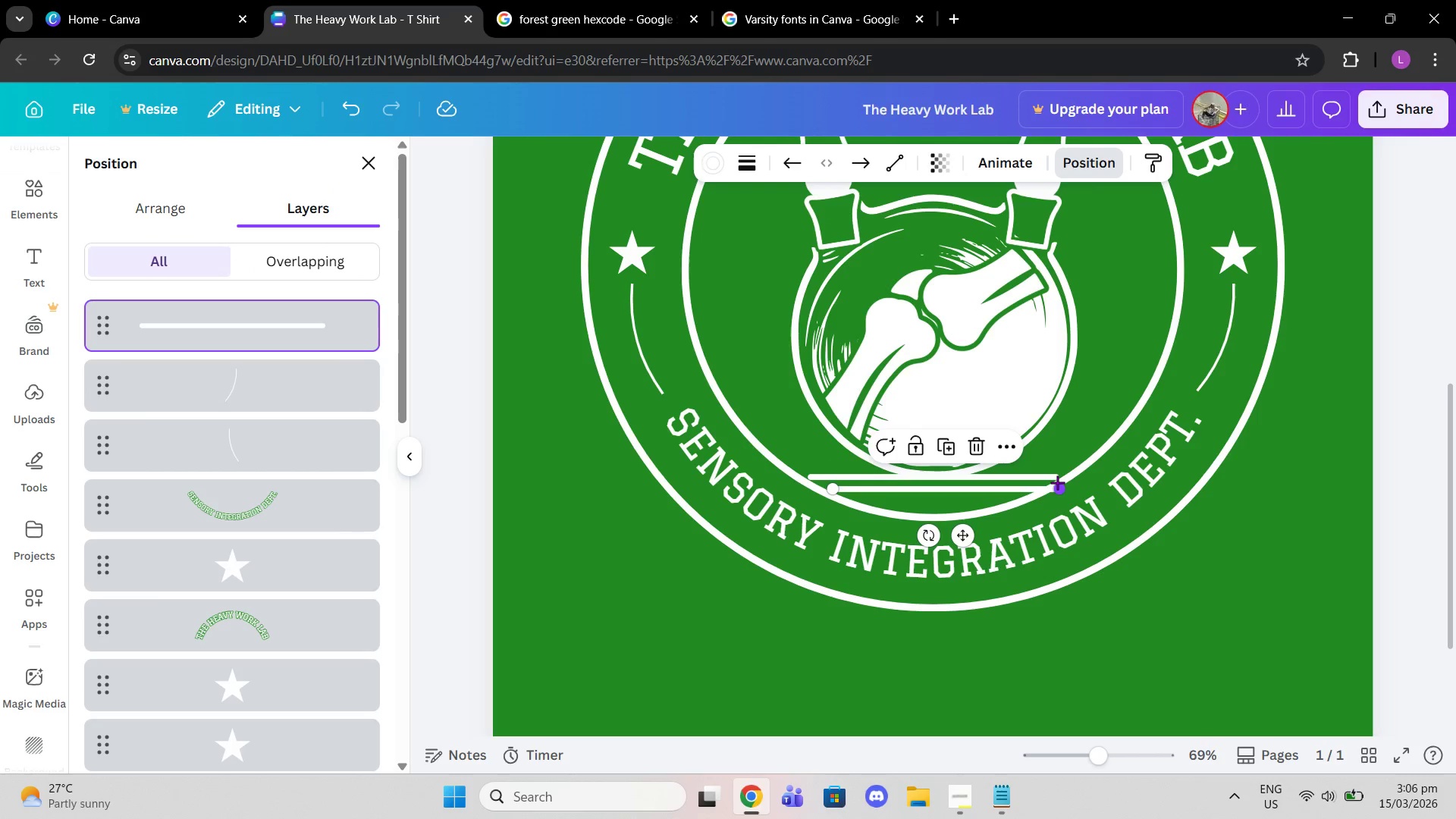 
left_click_drag(start_coordinate=[1058, 487], to_coordinate=[1034, 485])
 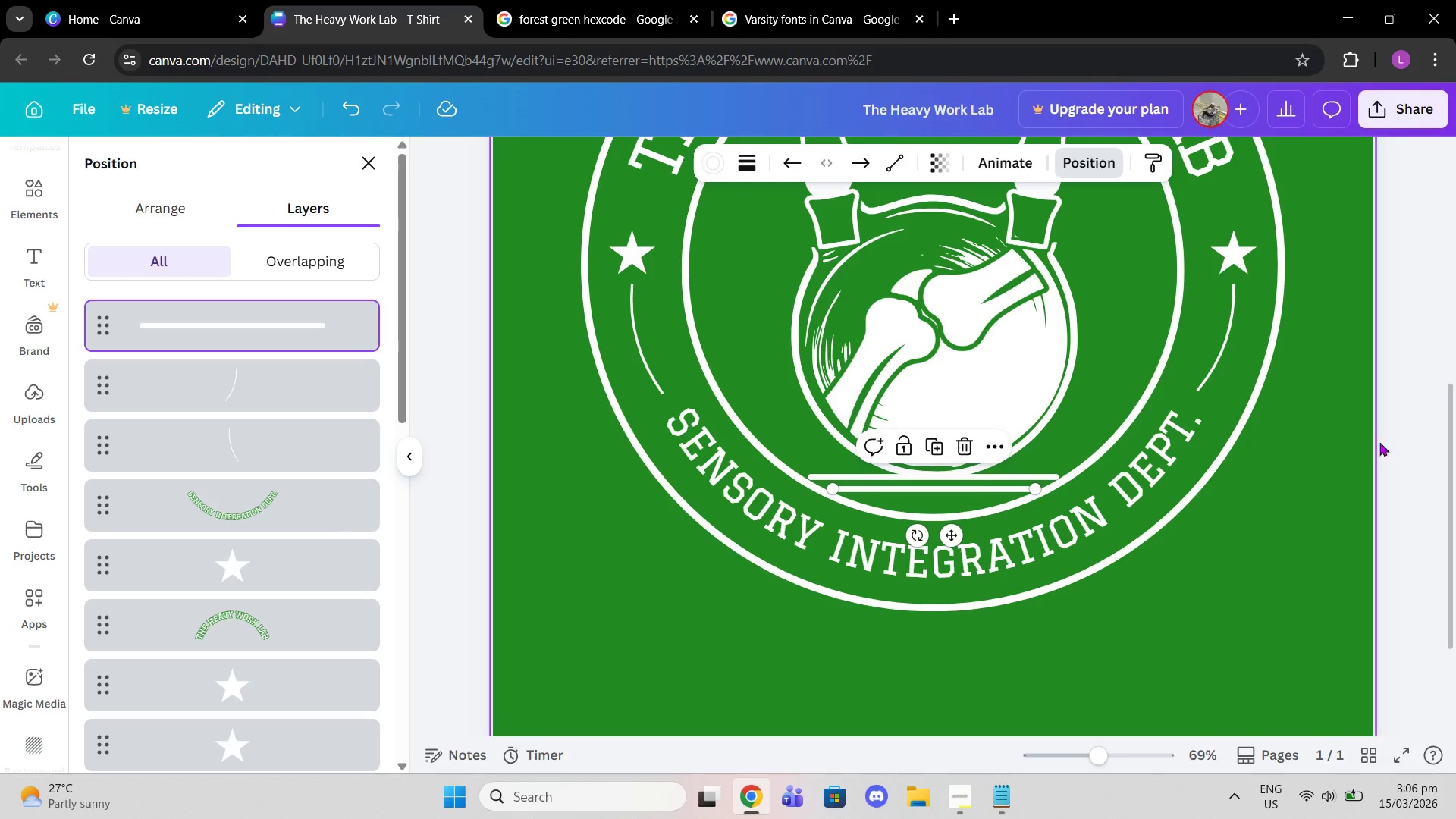 
double_click([1389, 441])
 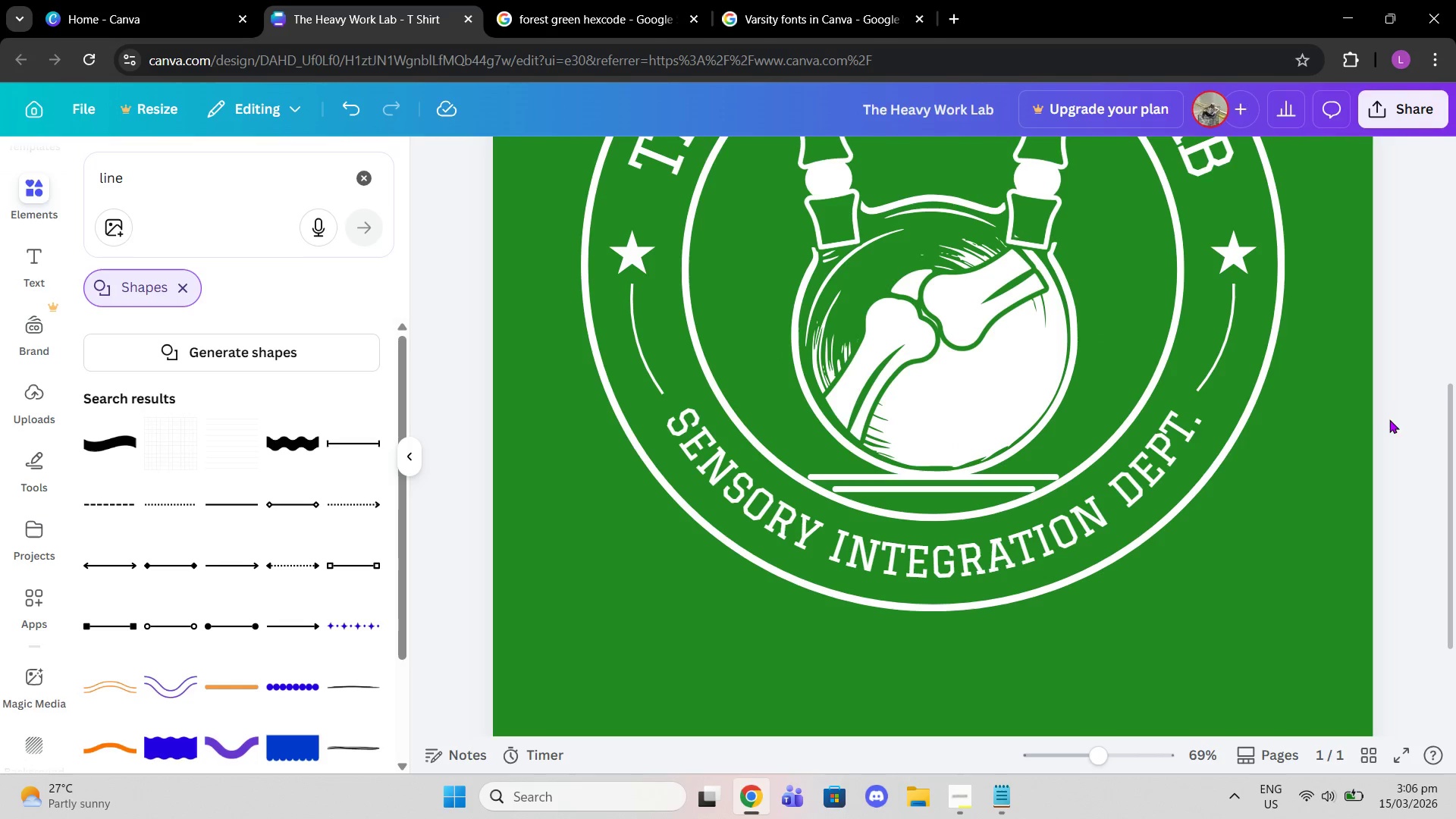 
scroll: coordinate [1388, 381], scroll_direction: up, amount: 1.0
 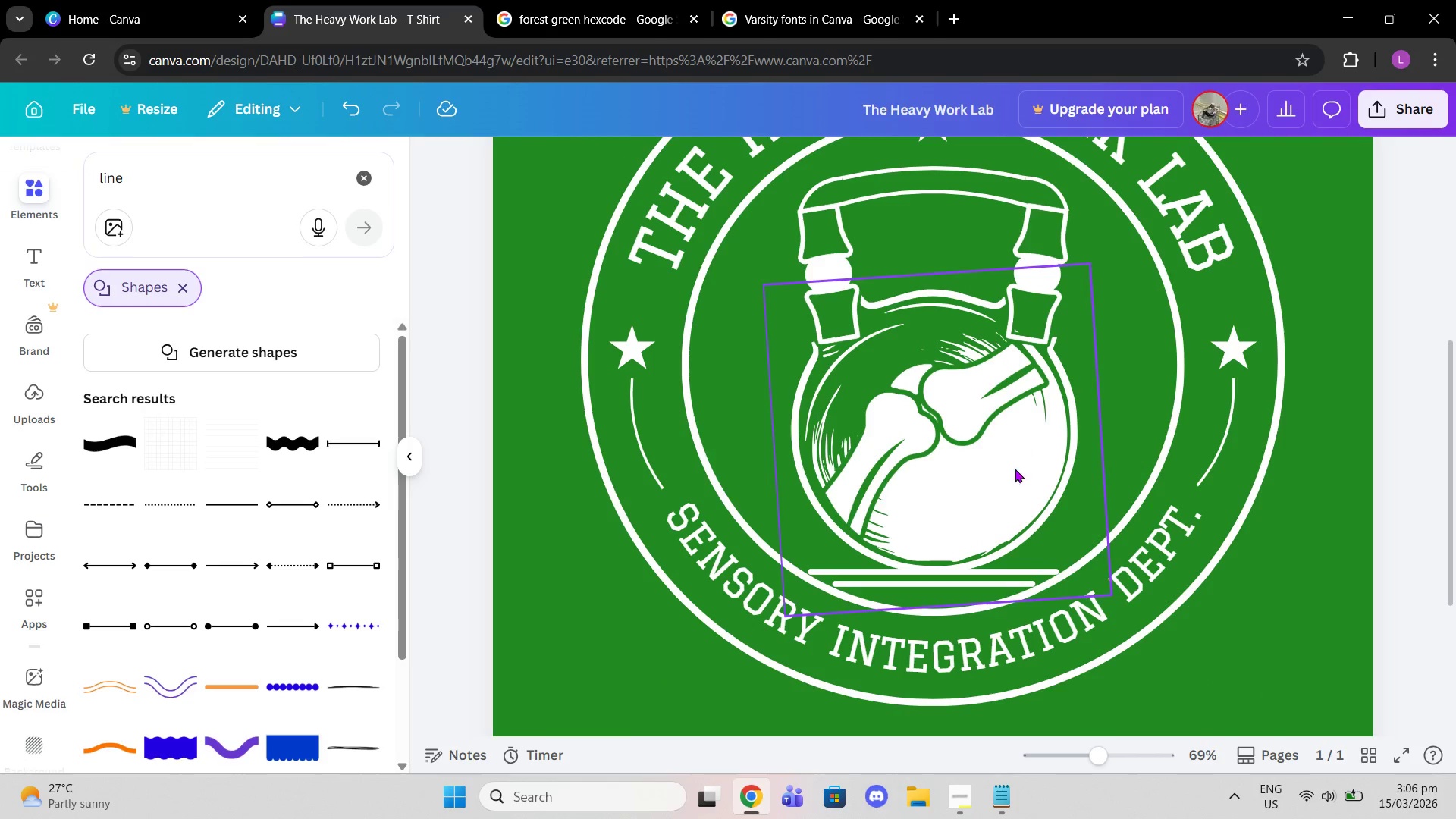 
left_click_drag(start_coordinate=[1088, 753], to_coordinate=[1079, 754])
 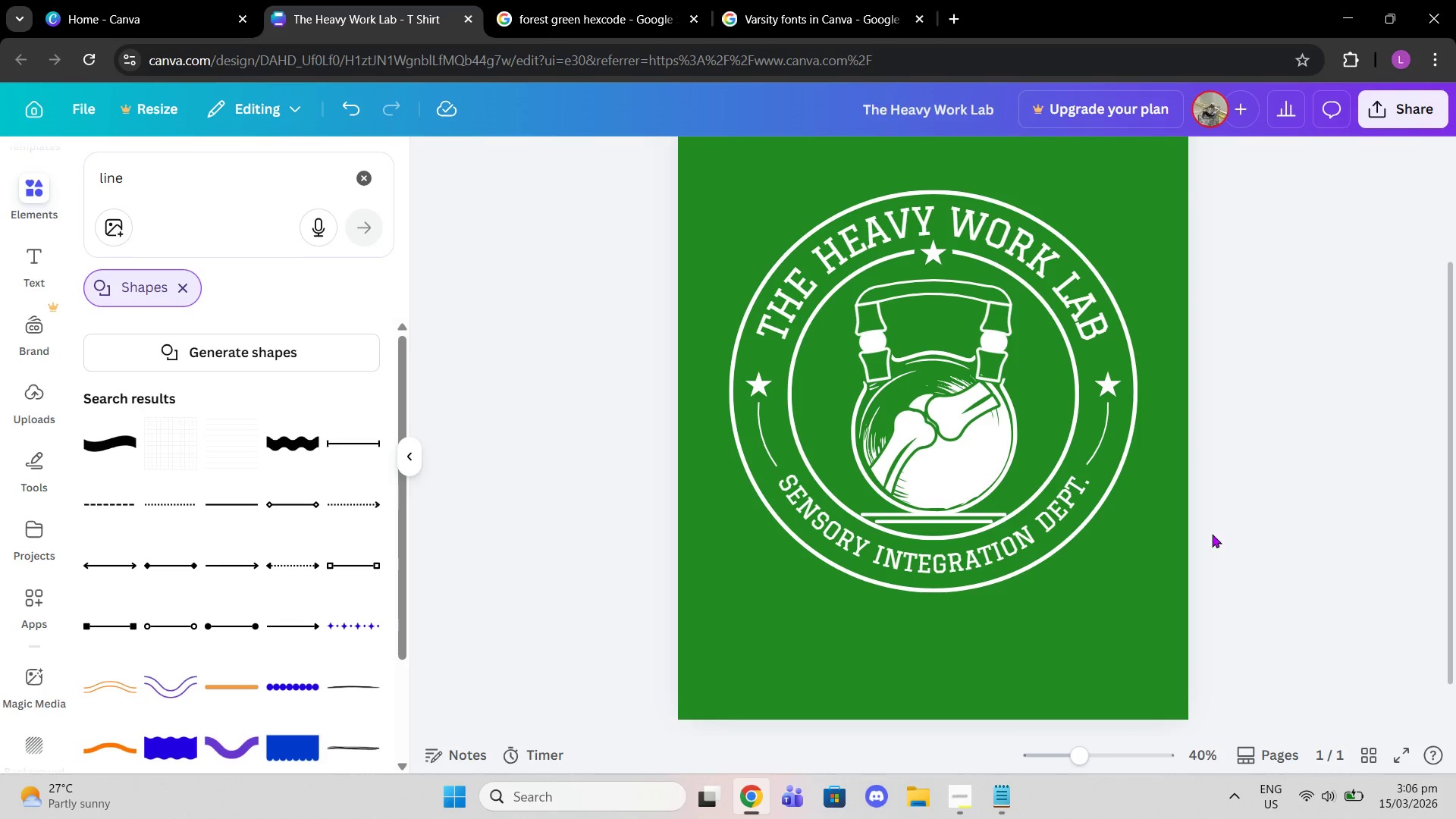 
left_click([1212, 534])
 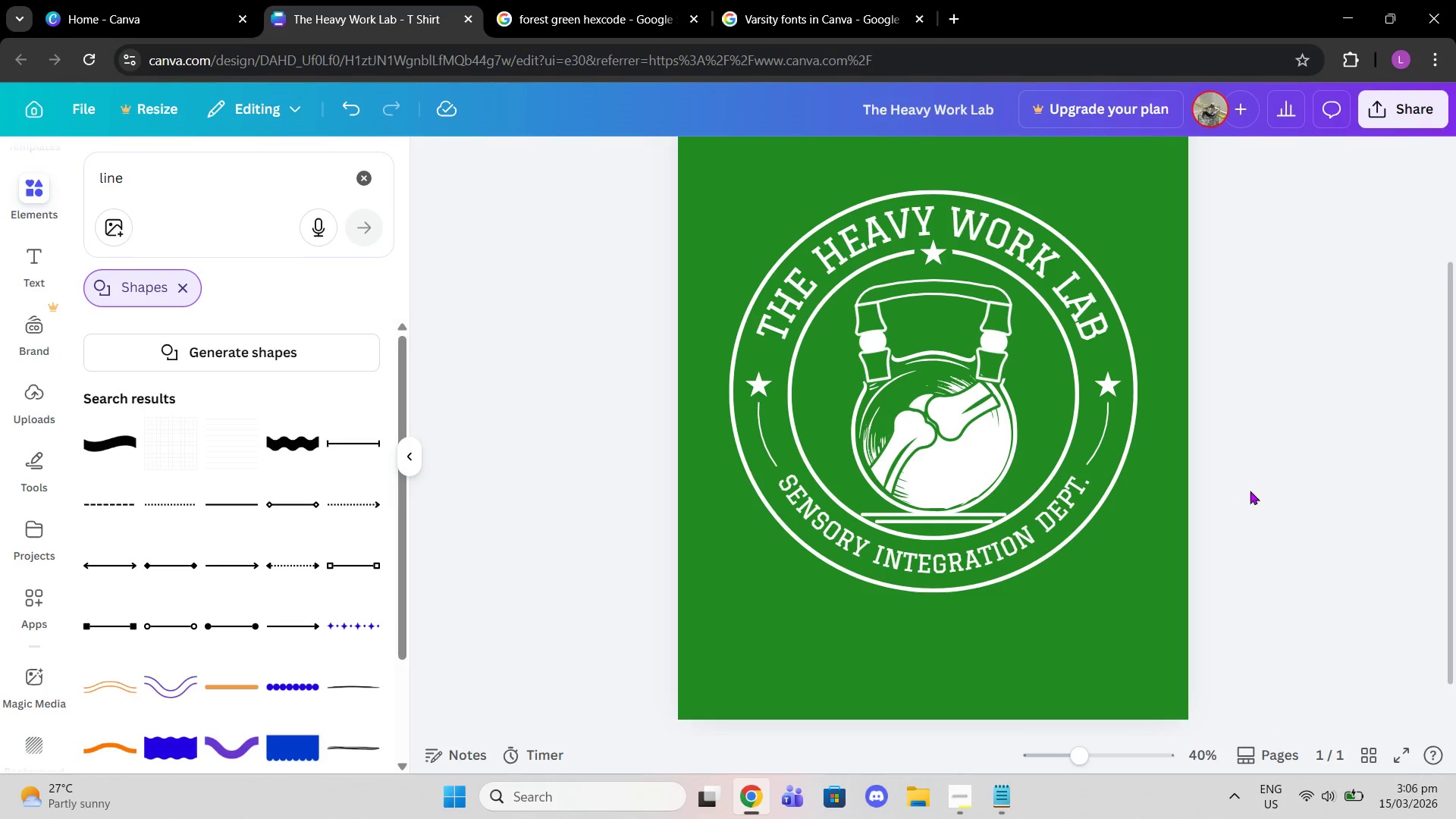 
scroll: coordinate [1250, 491], scroll_direction: none, amount: 0.0
 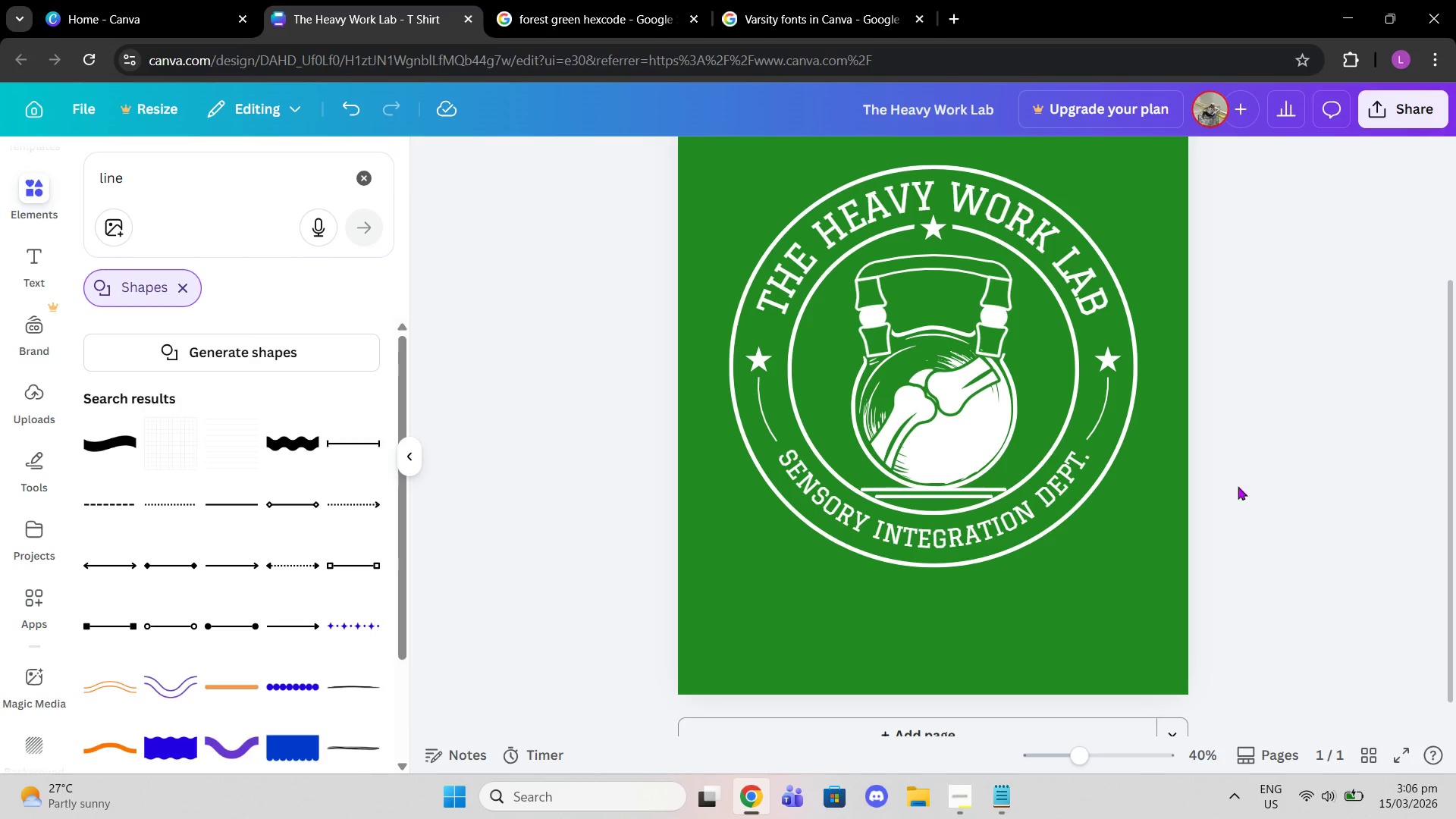 
left_click([960, 803])